 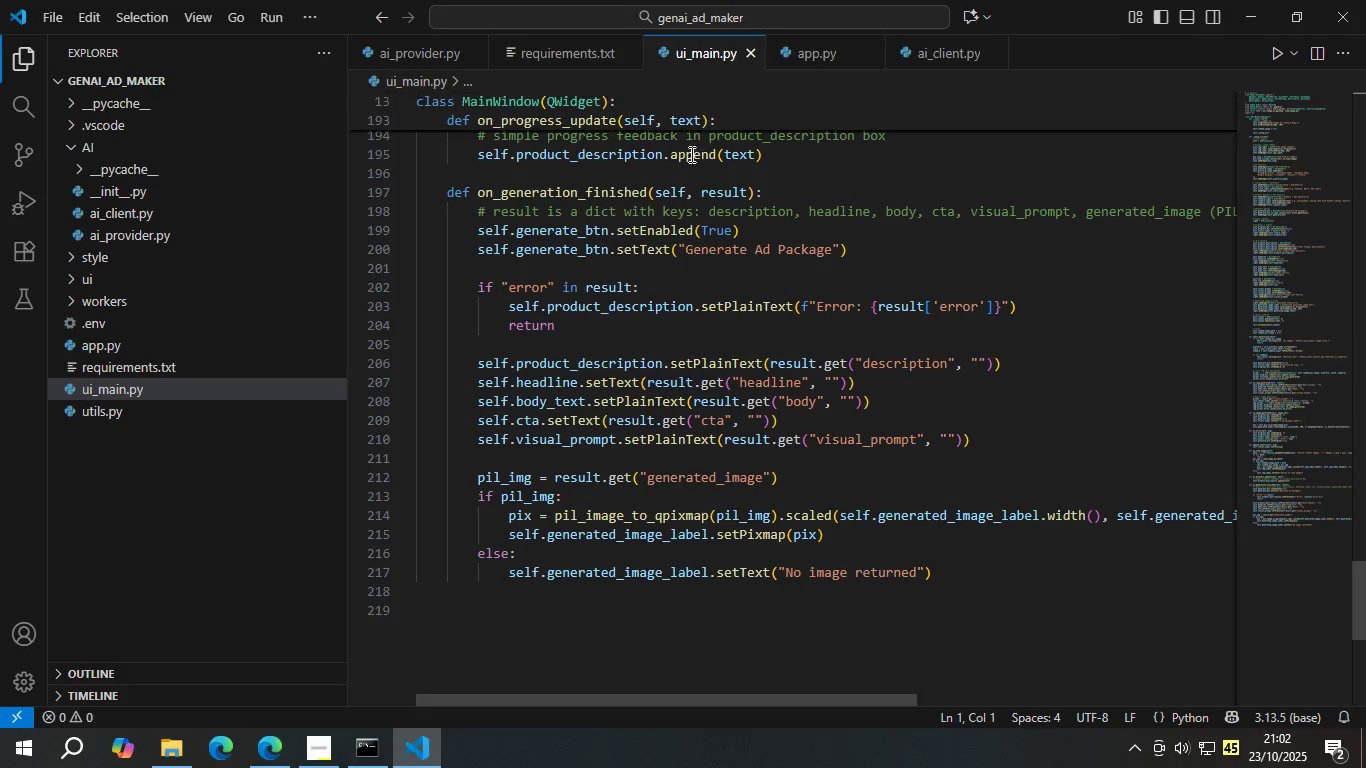 
scroll: coordinate [692, 469], scroll_direction: up, amount: 3.0
 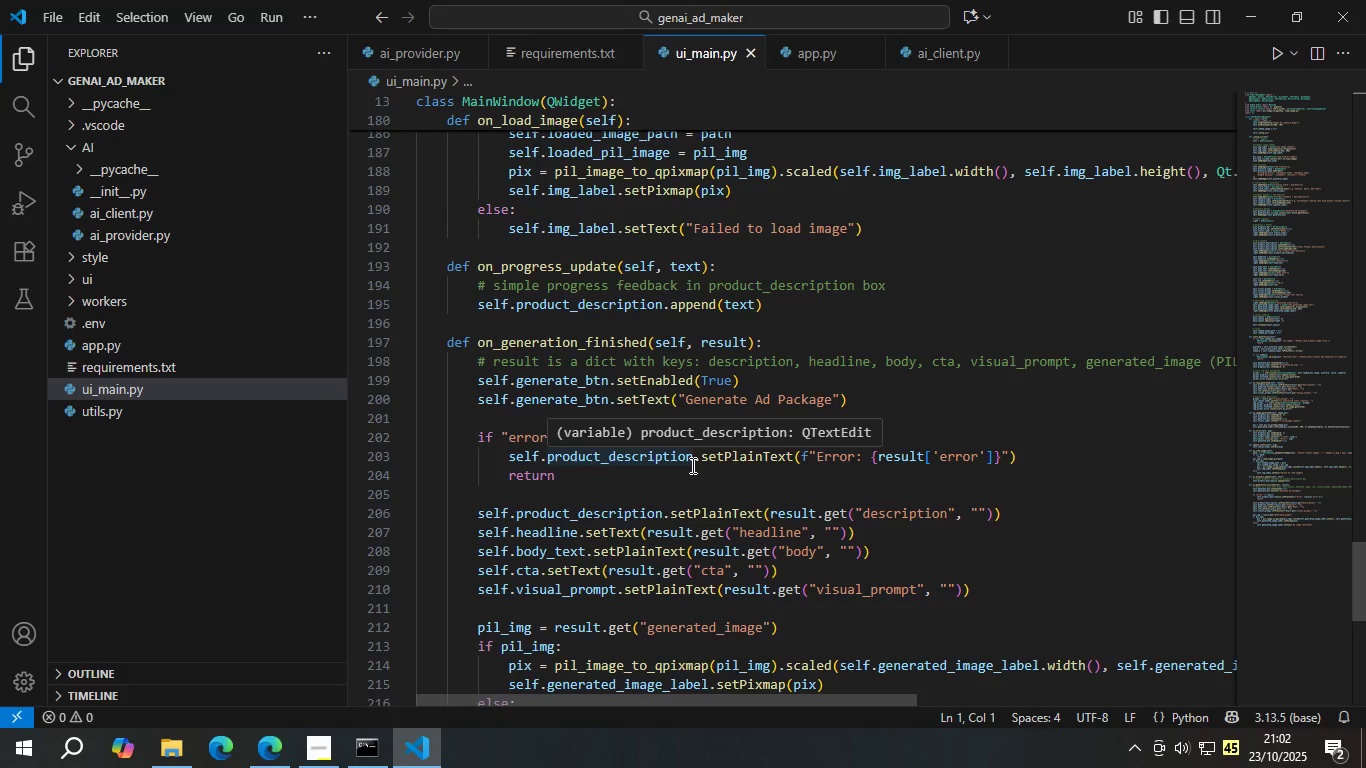 
wait(10.4)
 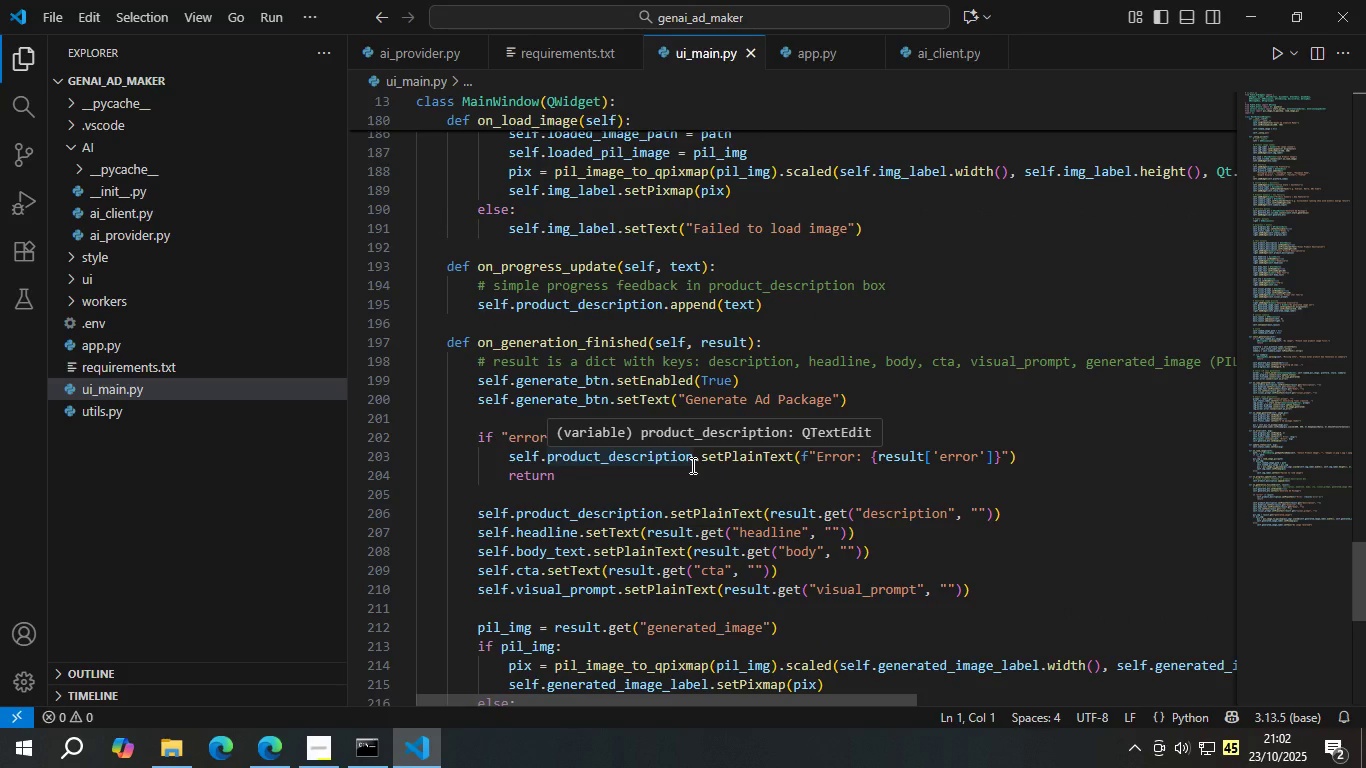 
scroll: coordinate [667, 370], scroll_direction: up, amount: 14.0
 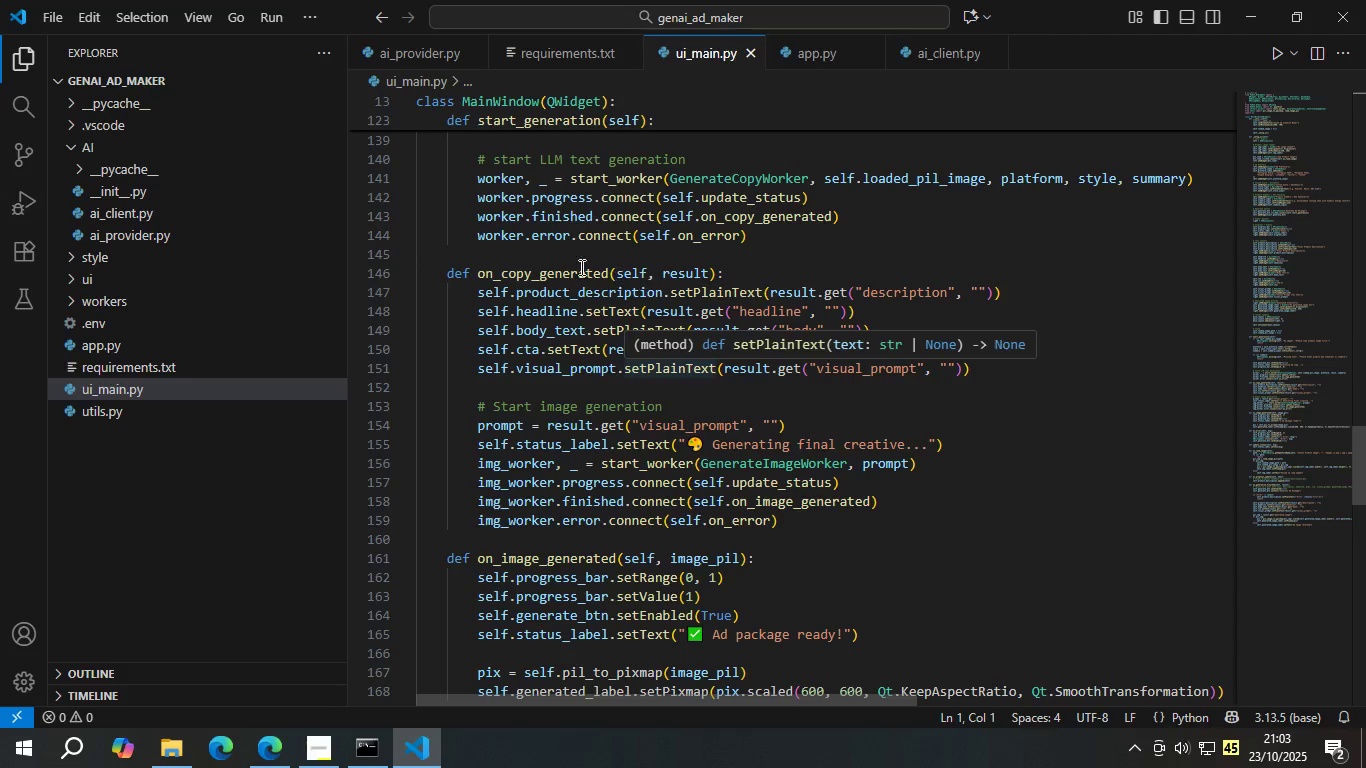 
double_click([563, 263])
 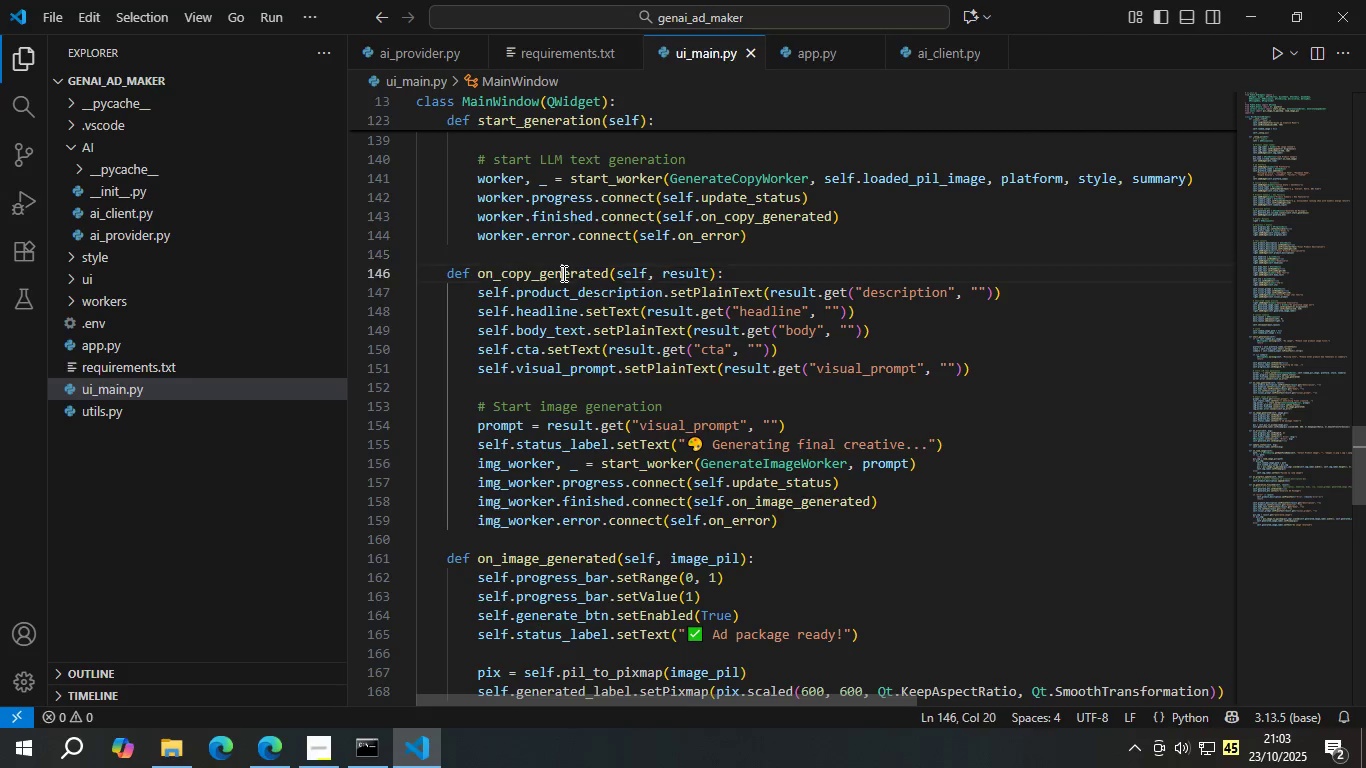 
triple_click([562, 273])
 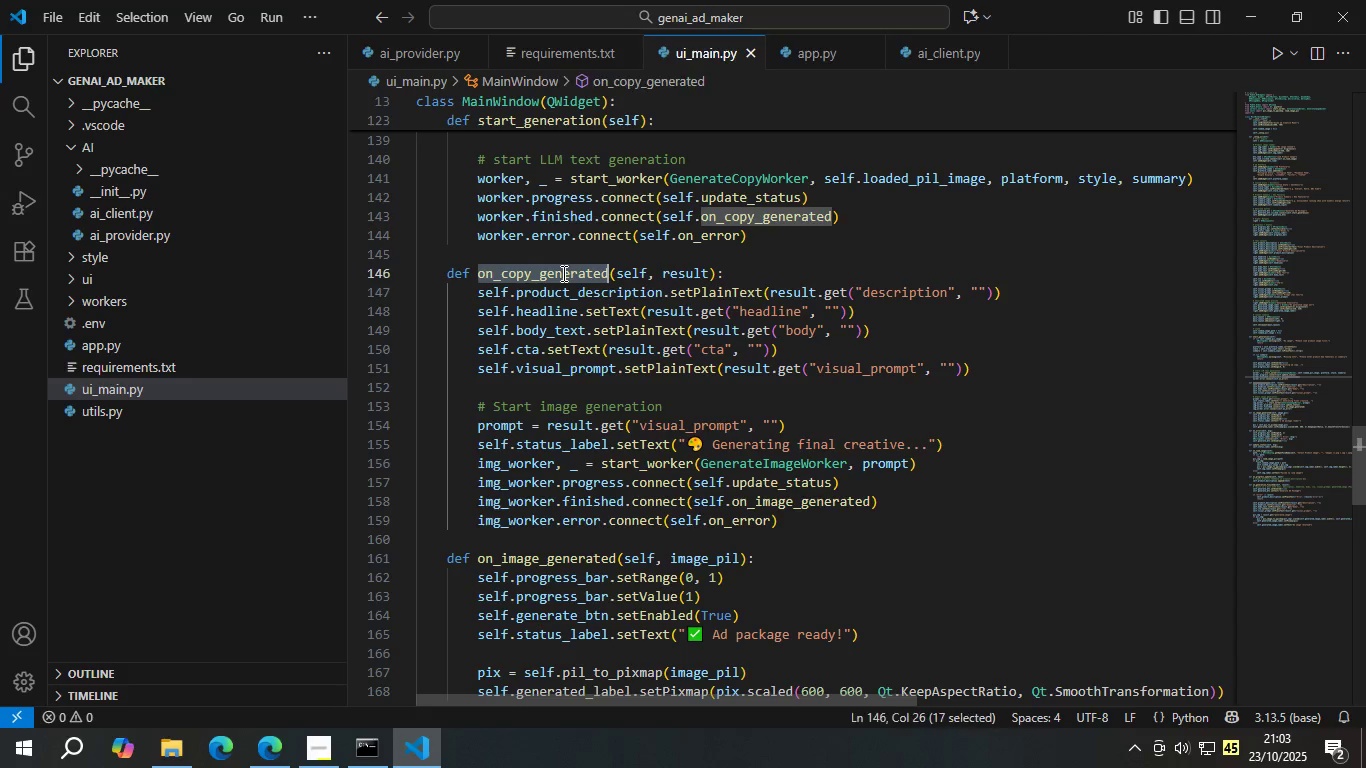 
triple_click([562, 273])
 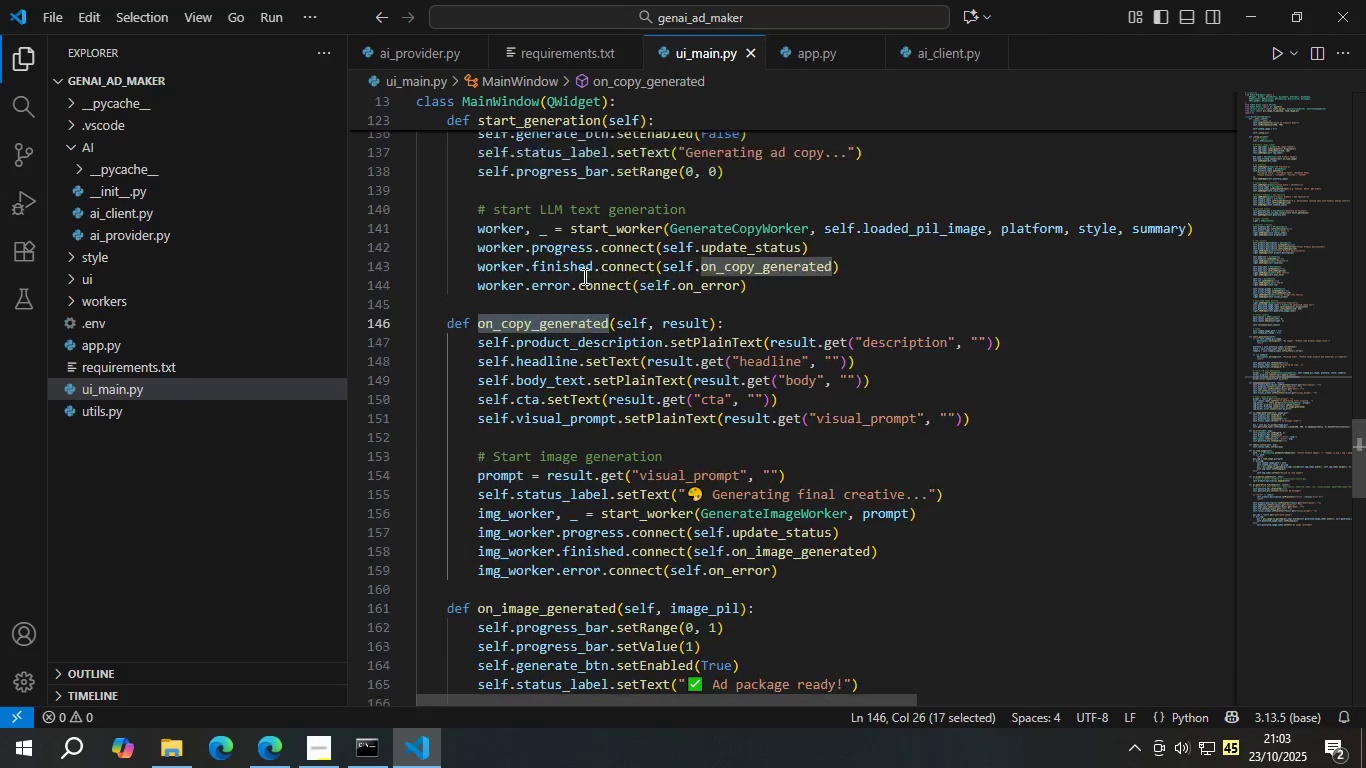 
scroll: coordinate [583, 276], scroll_direction: up, amount: 3.0
 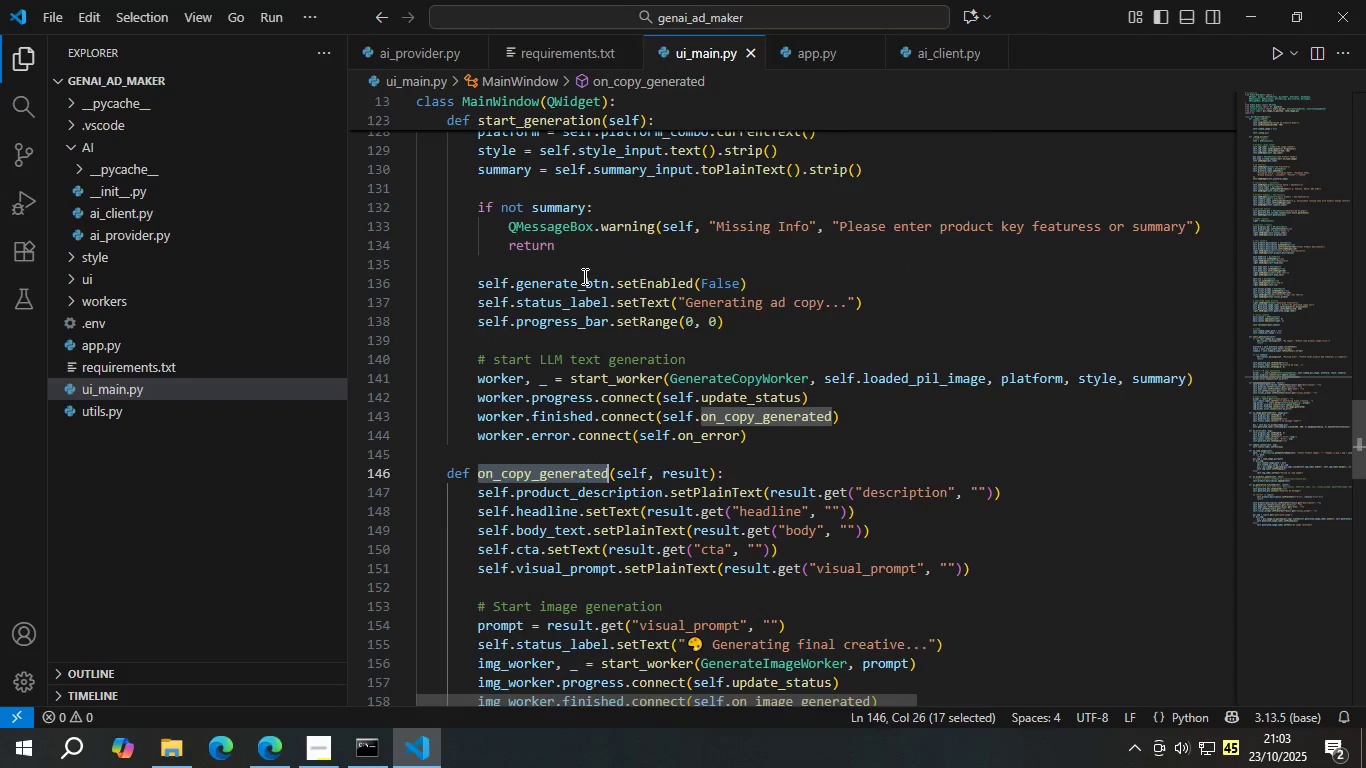 
scroll: coordinate [583, 276], scroll_direction: down, amount: 1.0
 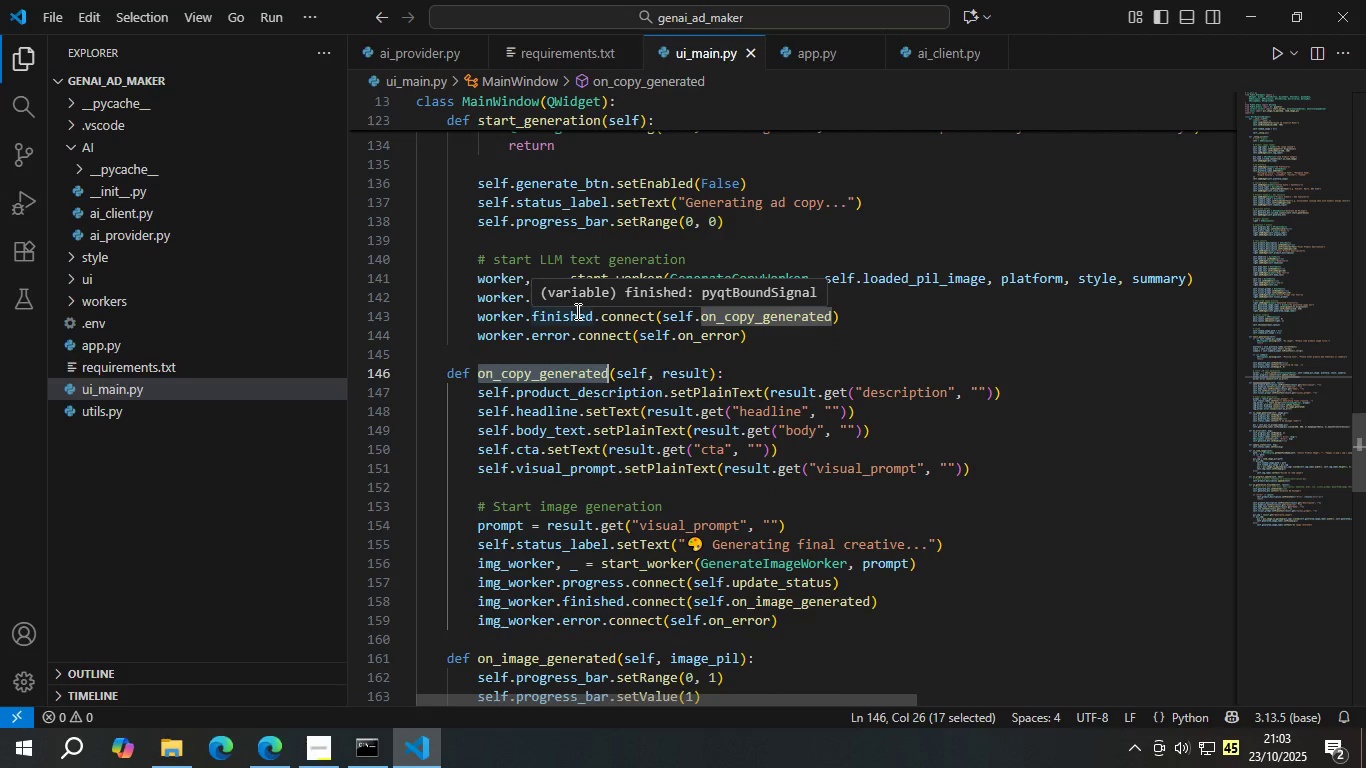 
wait(6.8)
 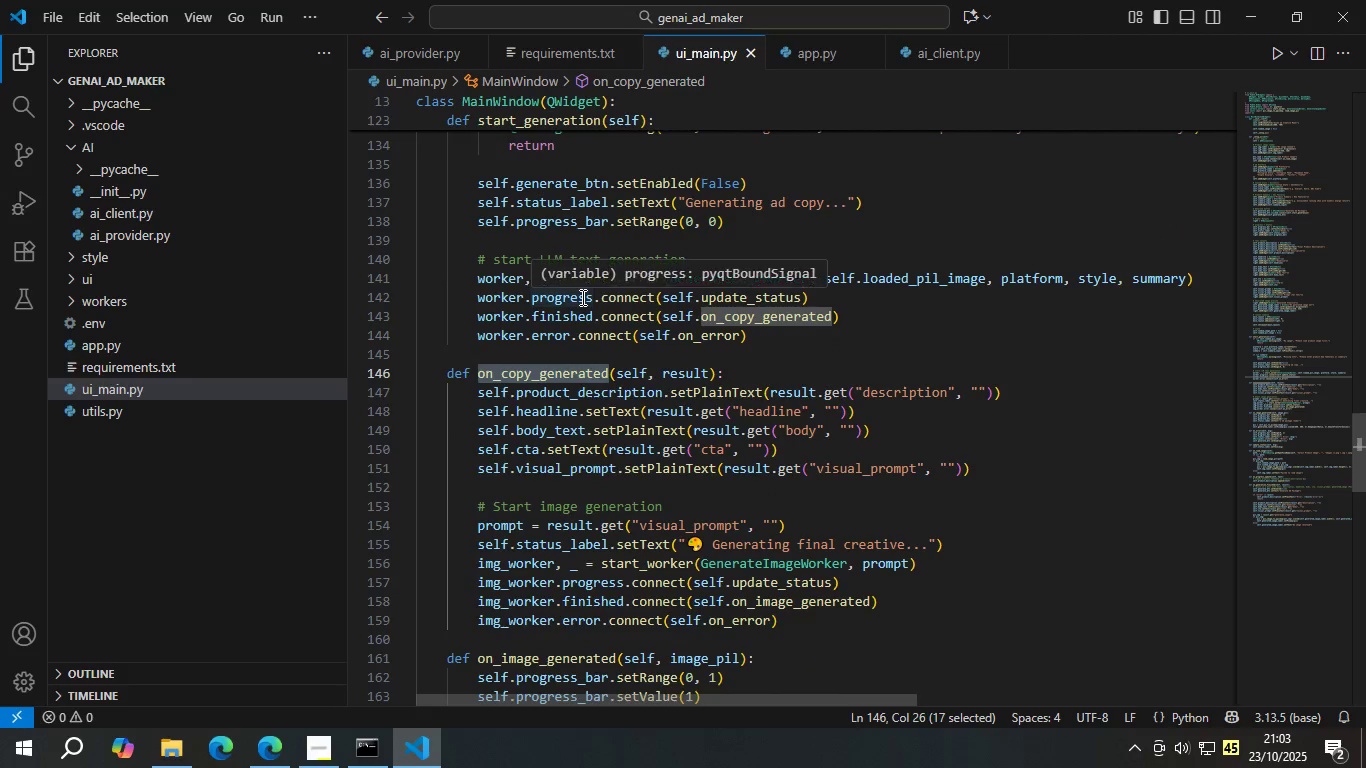 
scroll: coordinate [571, 332], scroll_direction: down, amount: 2.0
 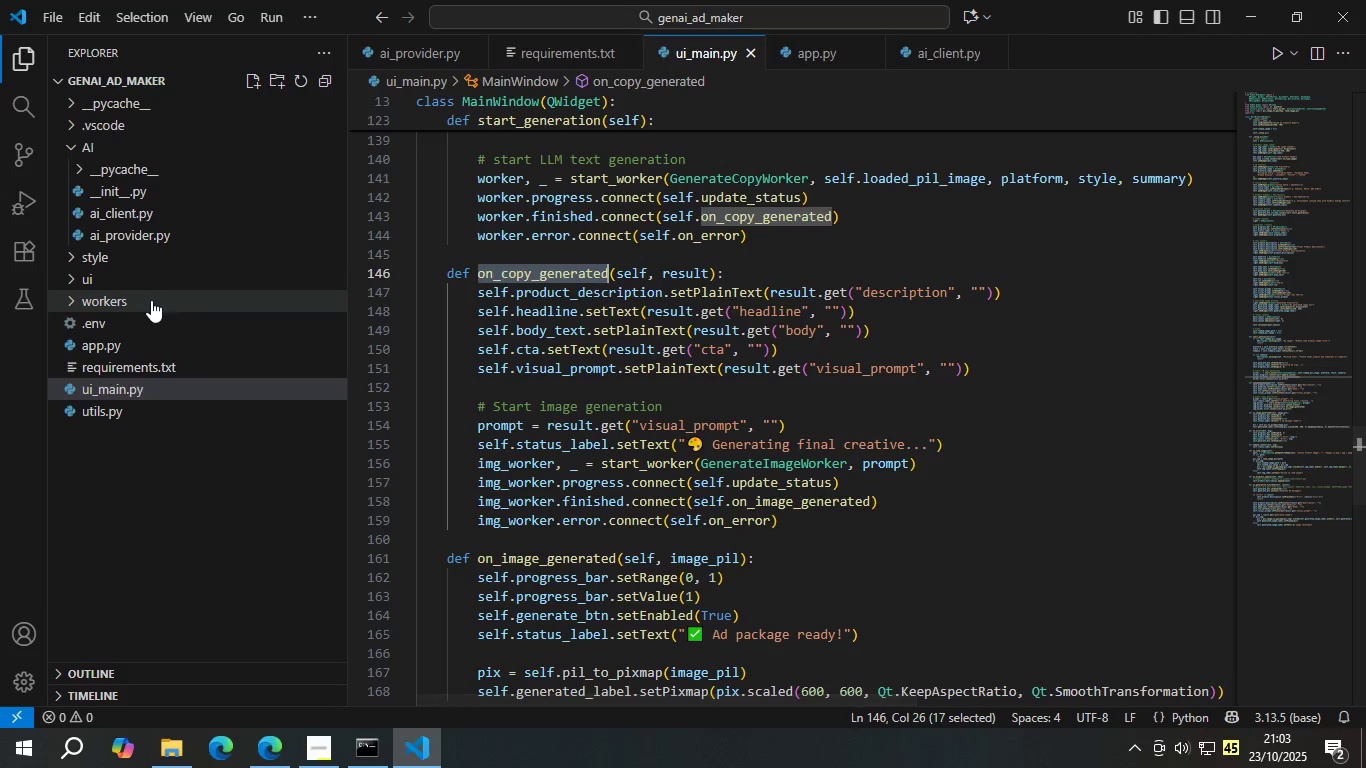 
double_click([158, 323])
 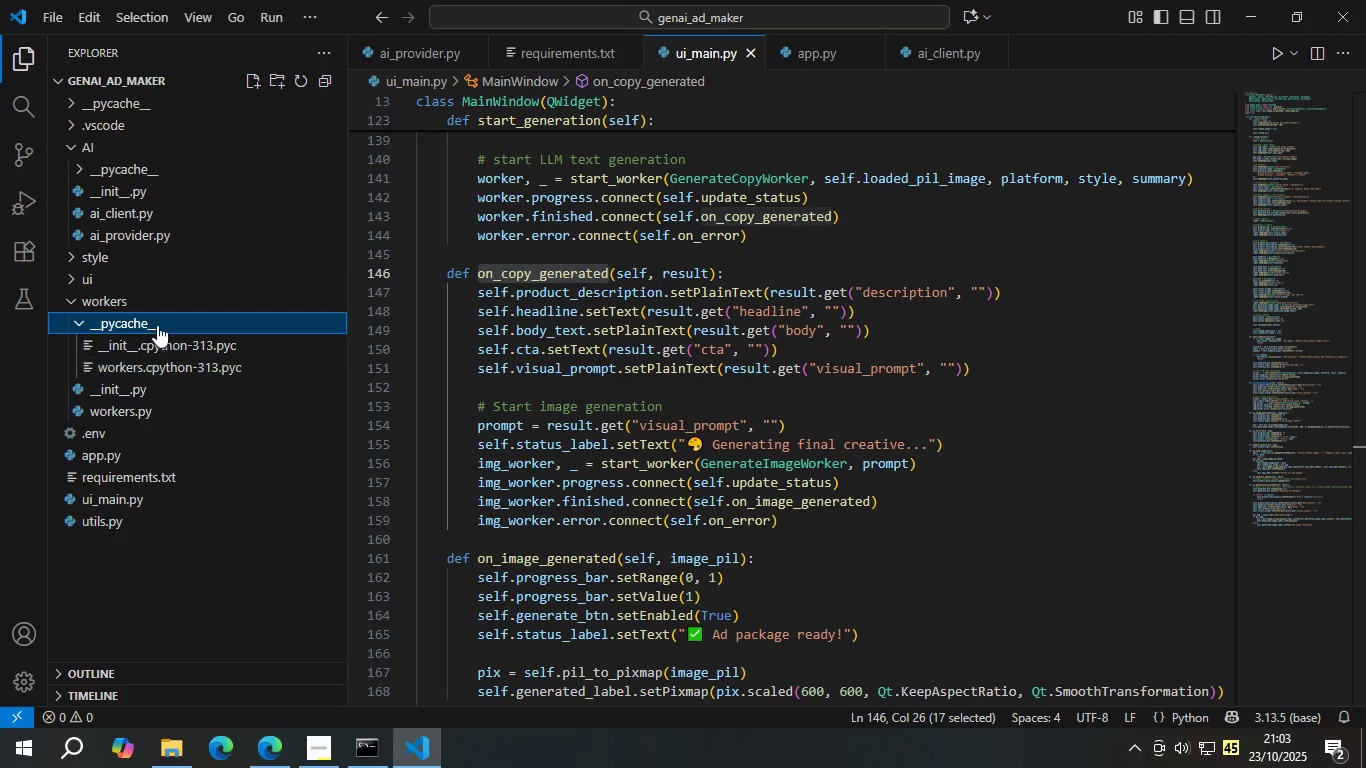 
left_click([152, 317])
 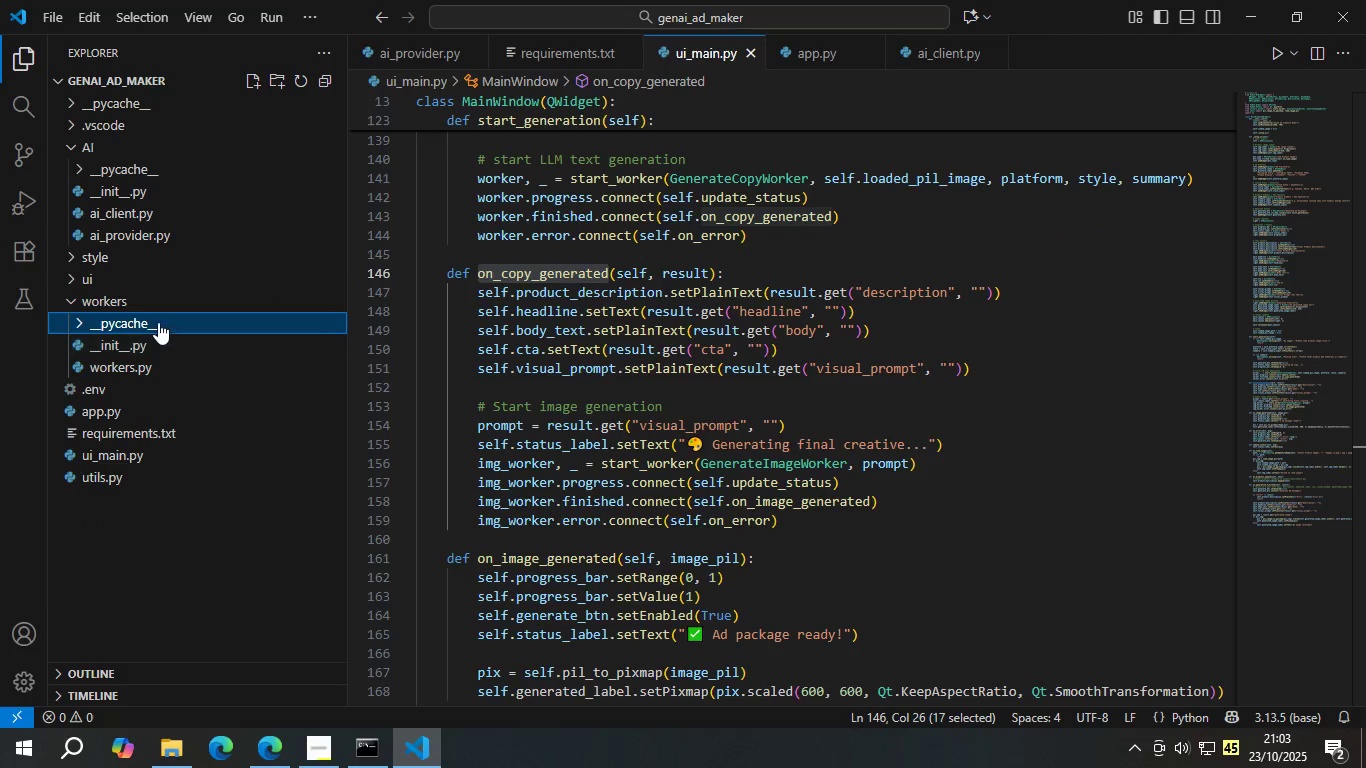 
right_click([157, 321])
 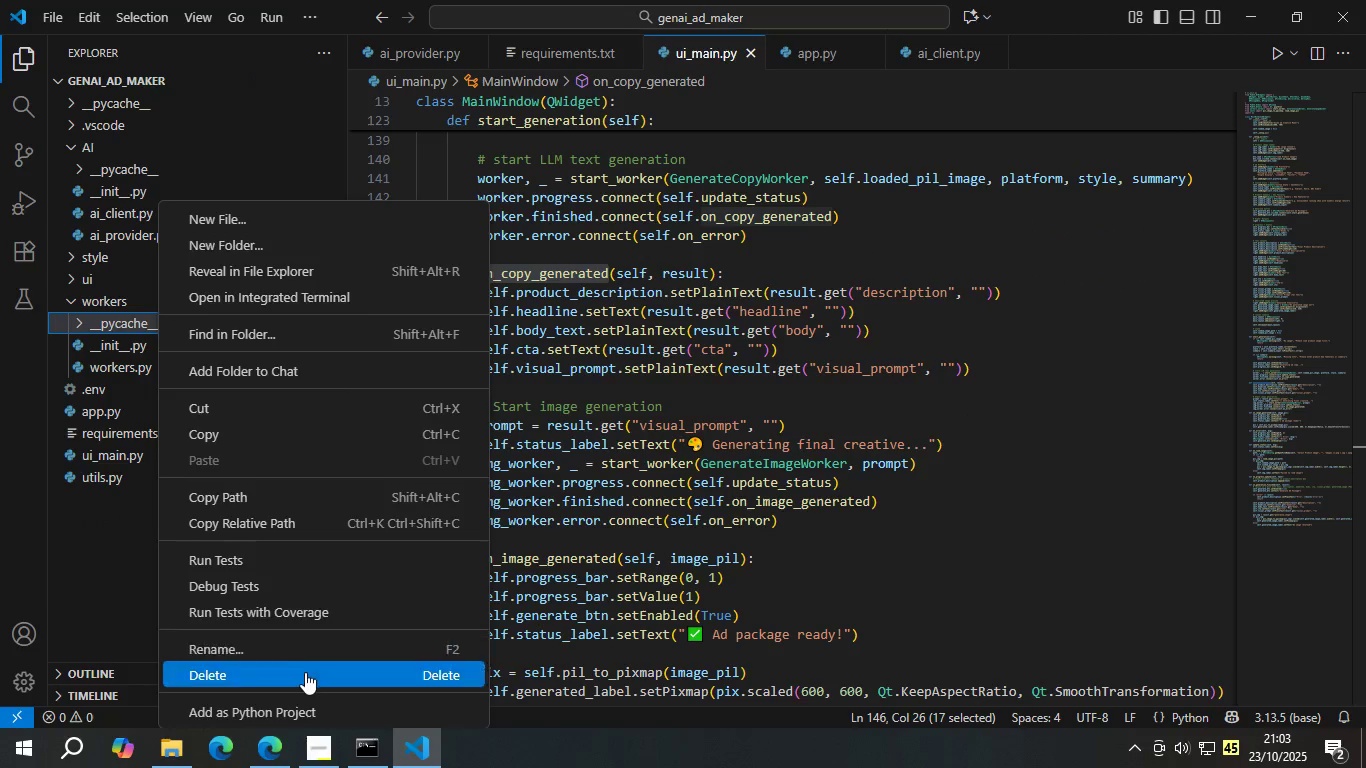 
left_click([304, 674])
 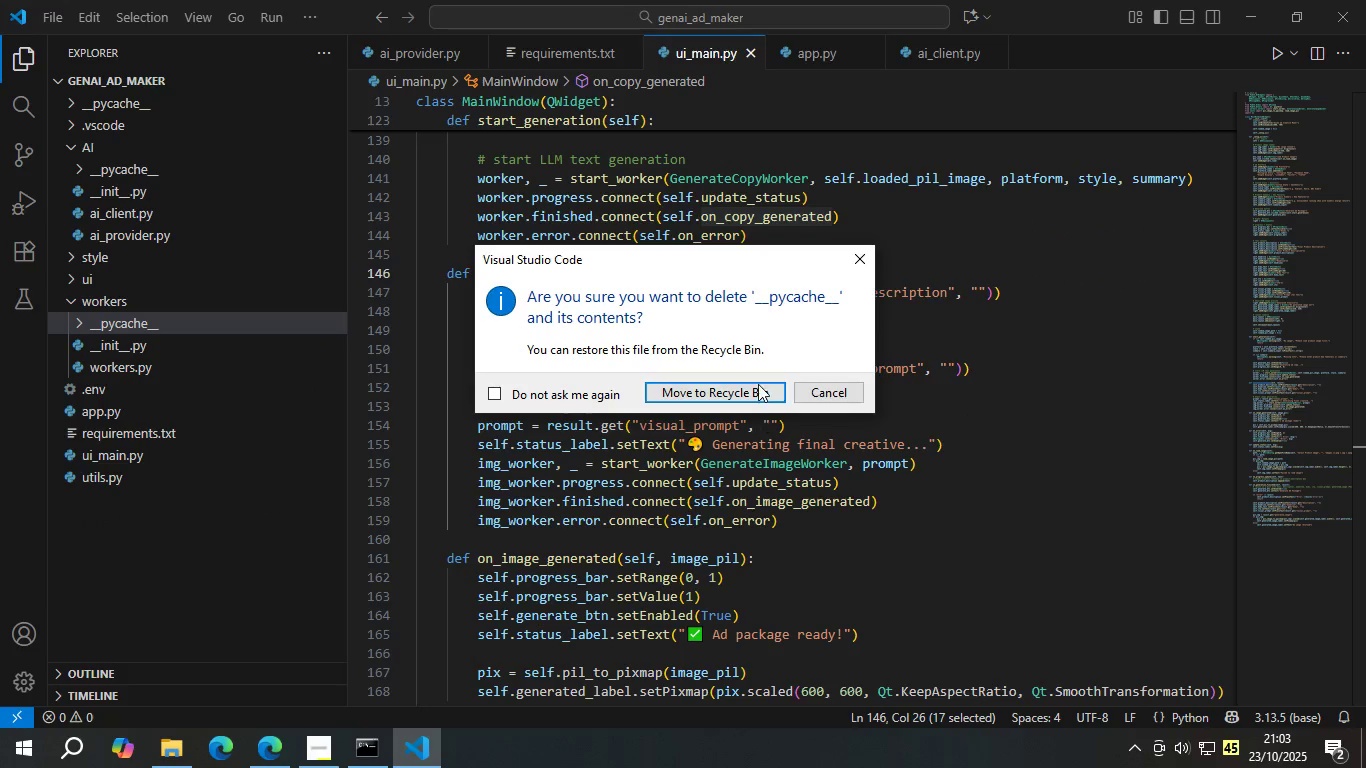 
left_click([758, 384])
 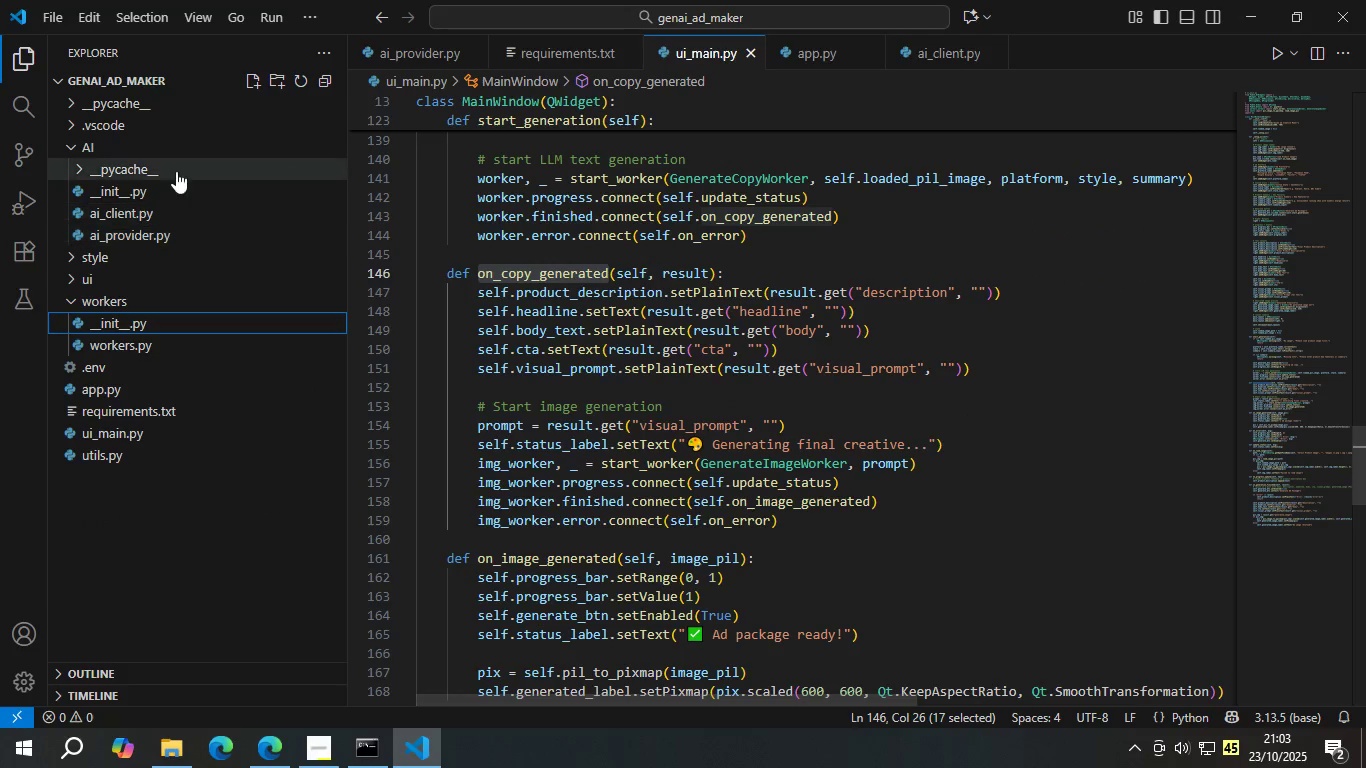 
right_click([175, 169])
 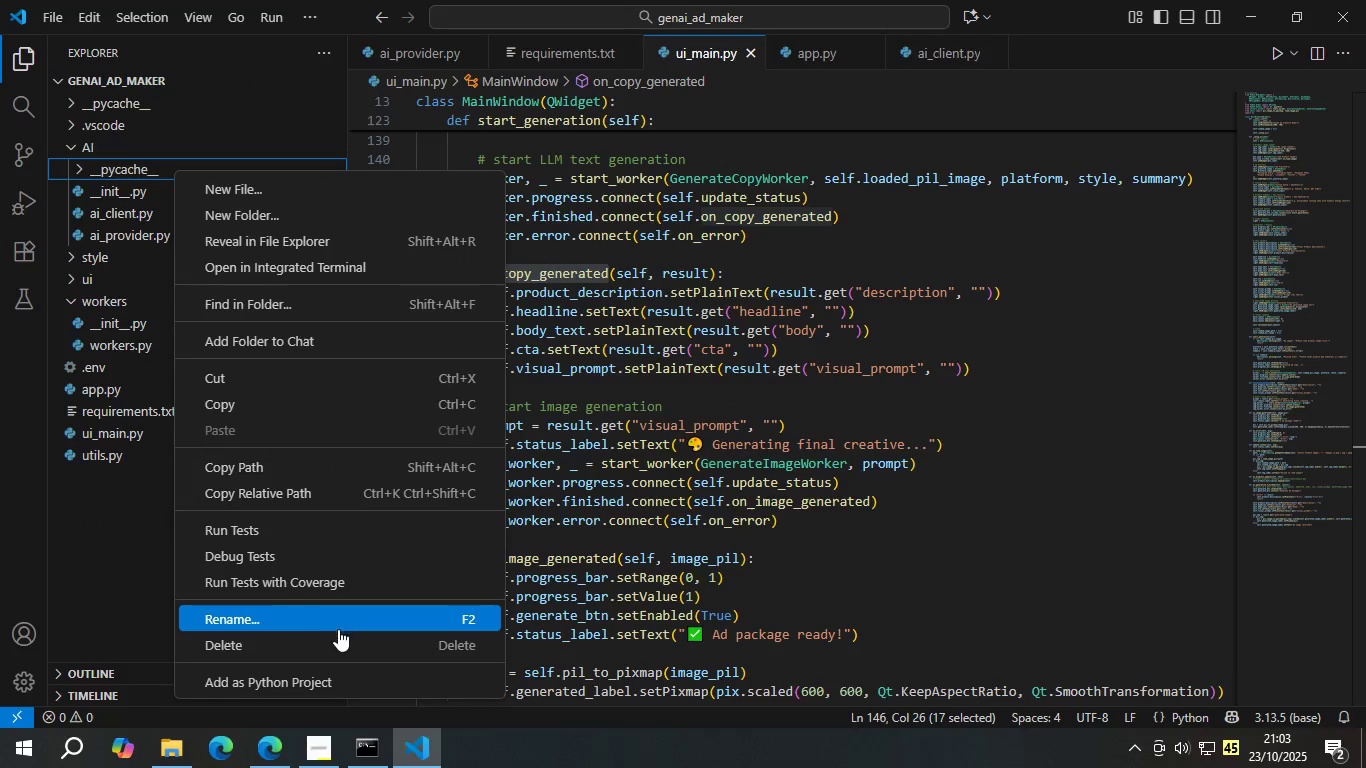 
left_click([335, 636])
 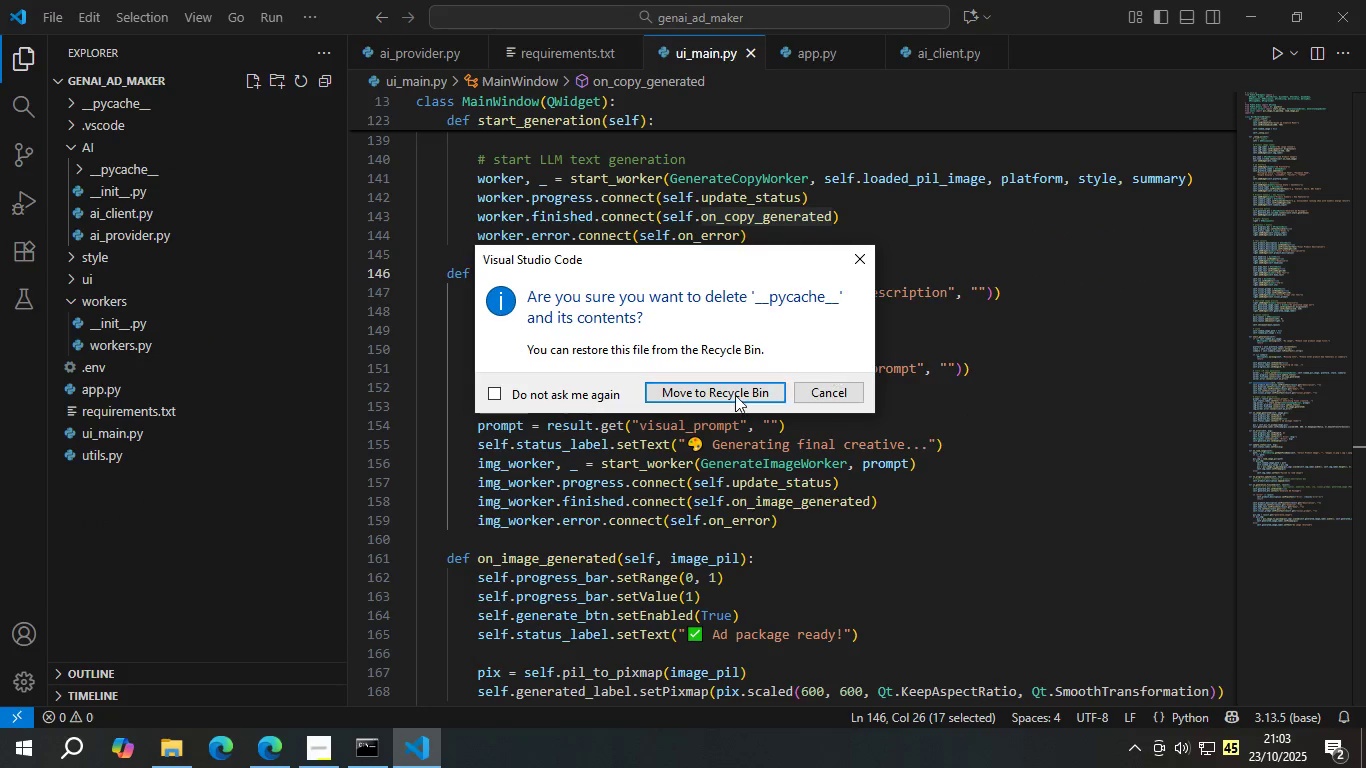 
left_click([733, 395])
 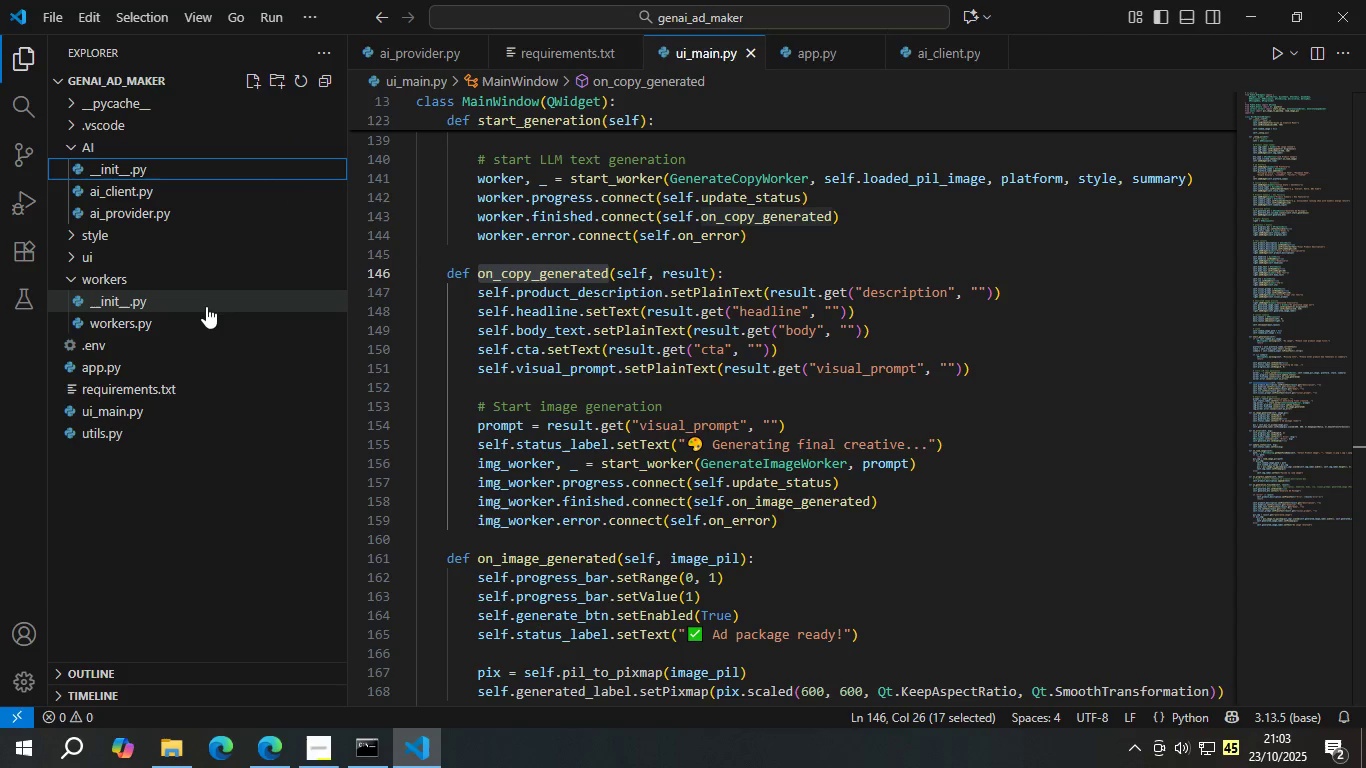 
double_click([211, 320])
 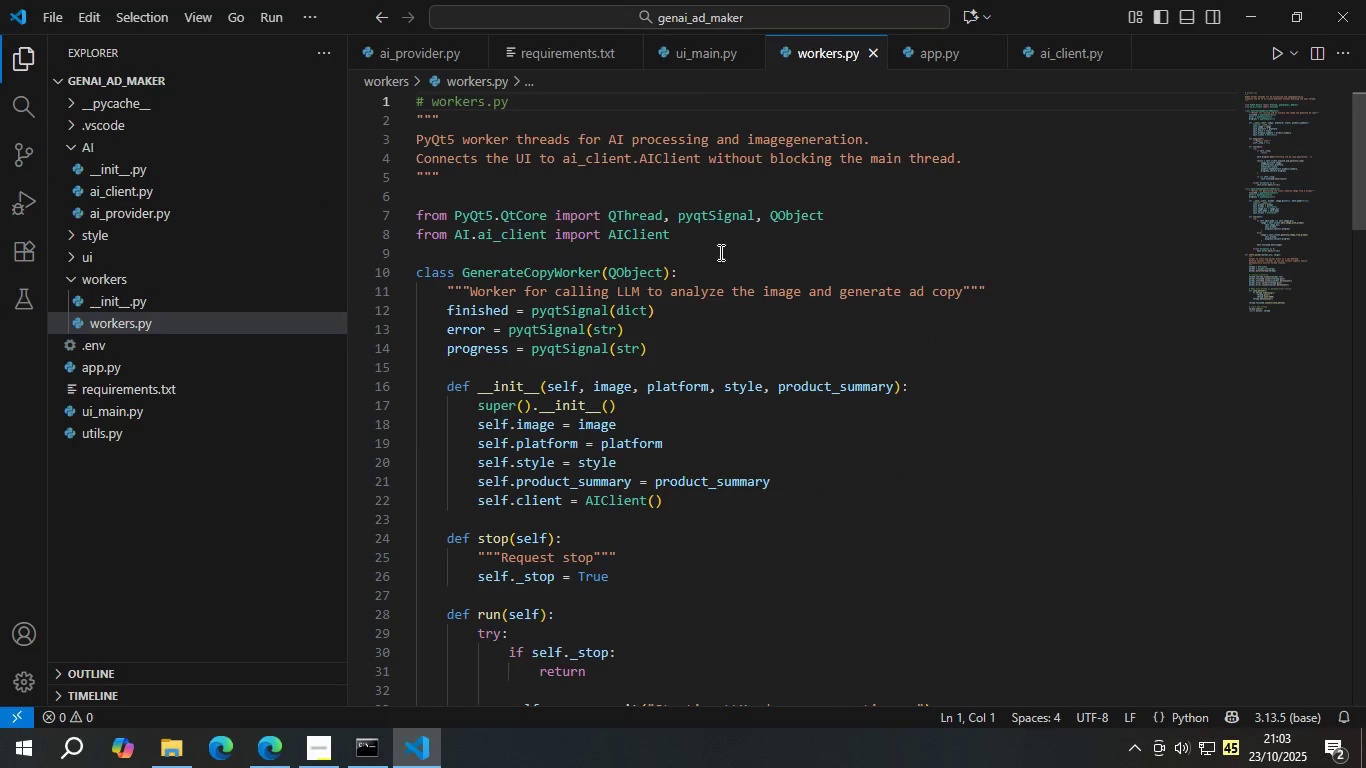 
scroll: coordinate [704, 282], scroll_direction: down, amount: 26.0
 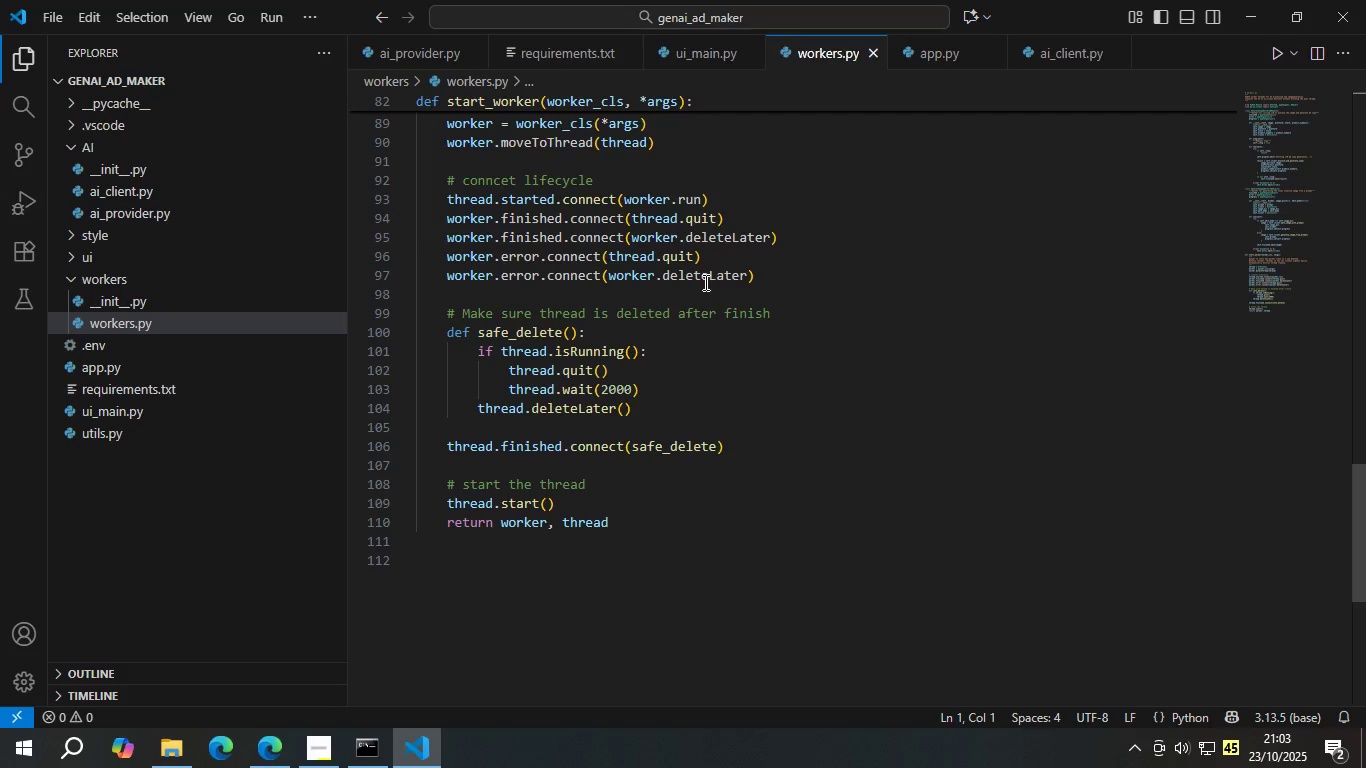 
wait(8.1)
 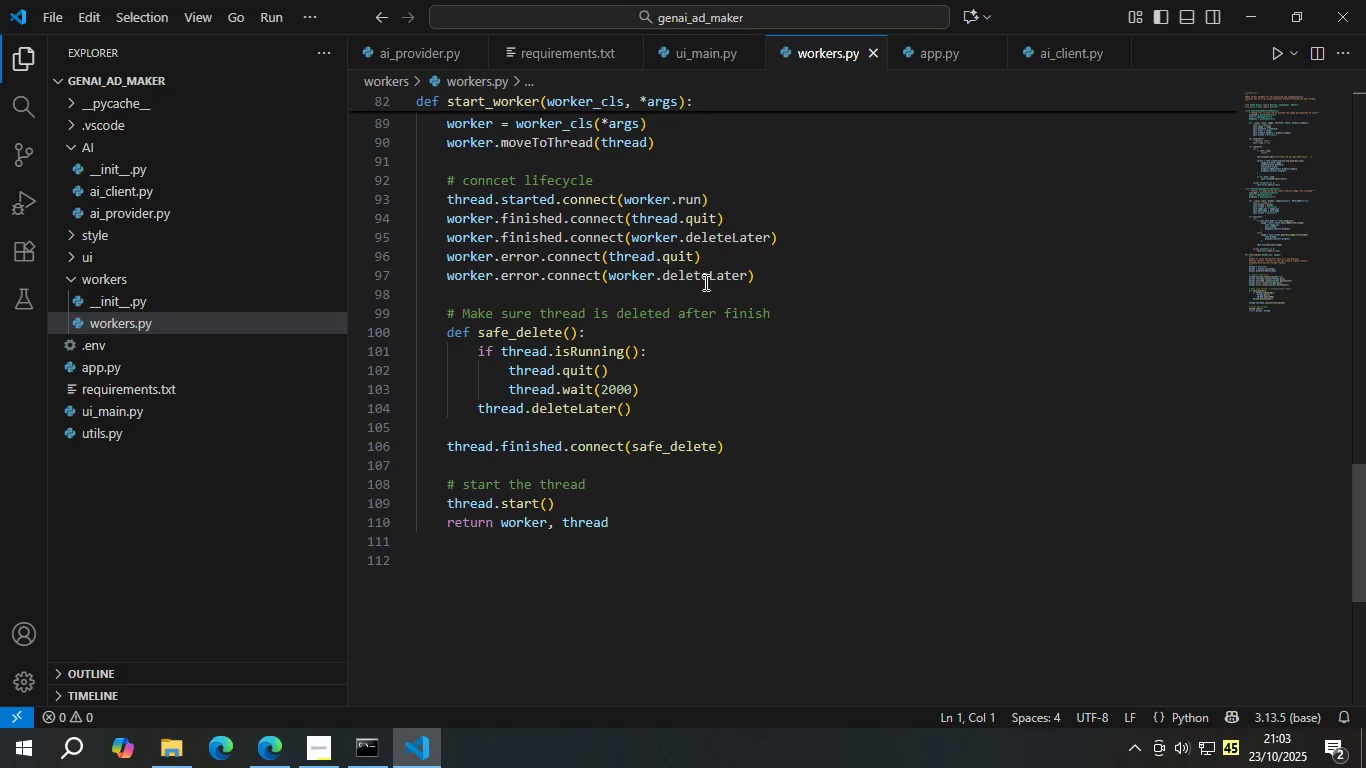 
scroll: coordinate [691, 326], scroll_direction: up, amount: 30.0
 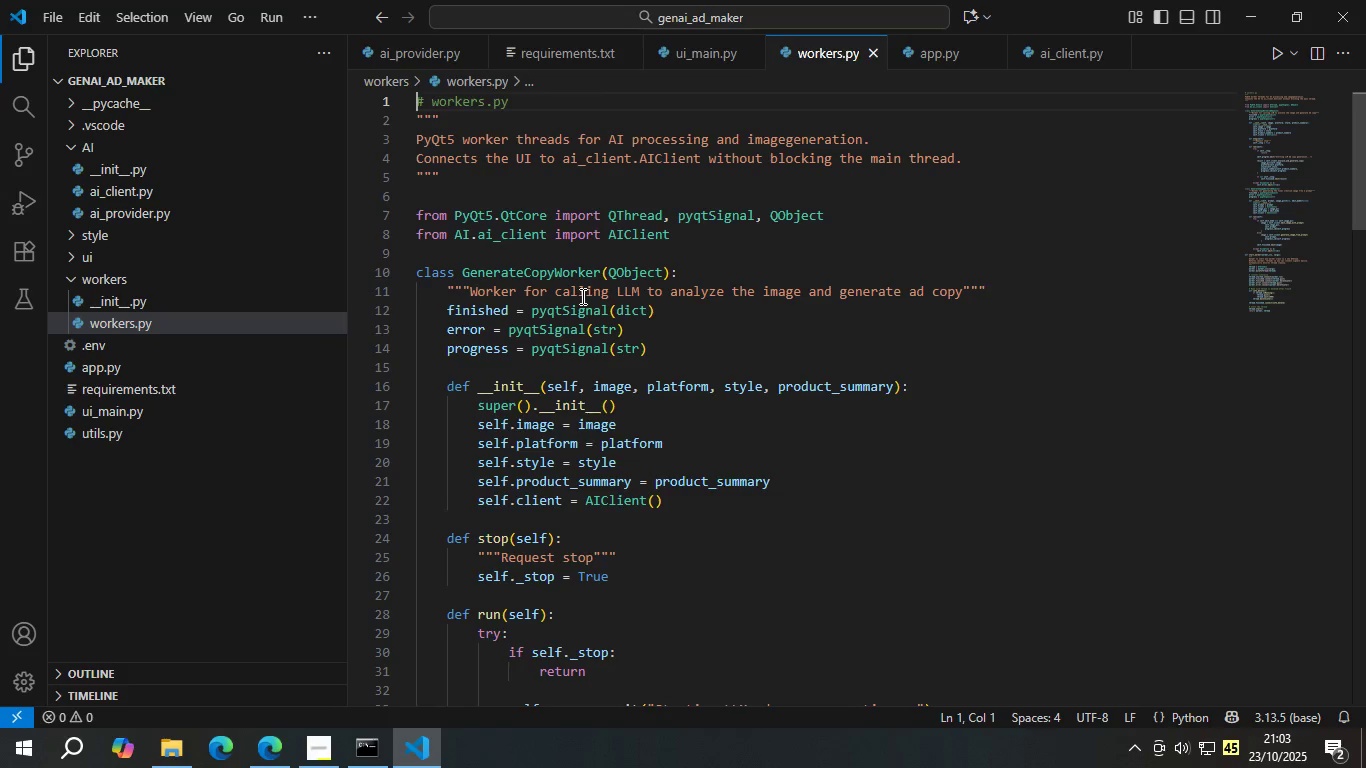 
wait(9.0)
 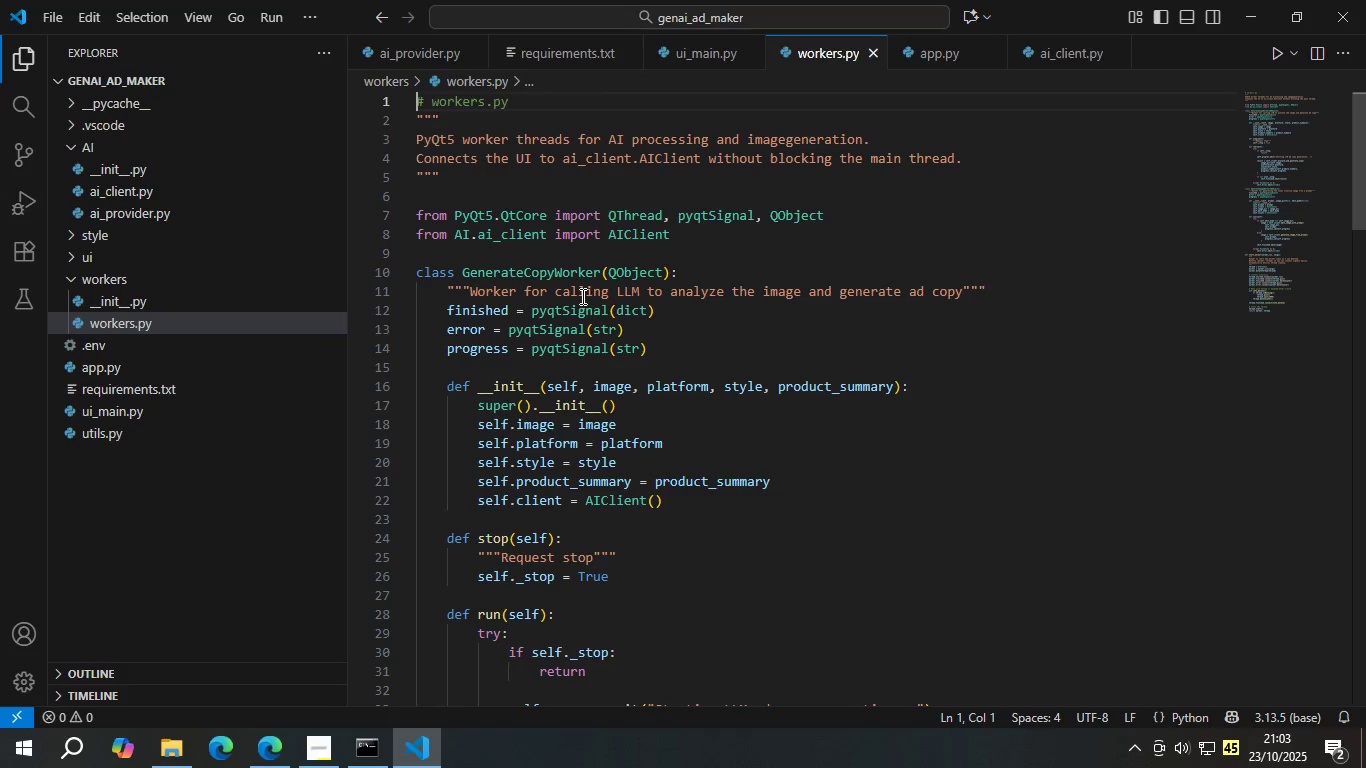 
left_click([513, 323])
 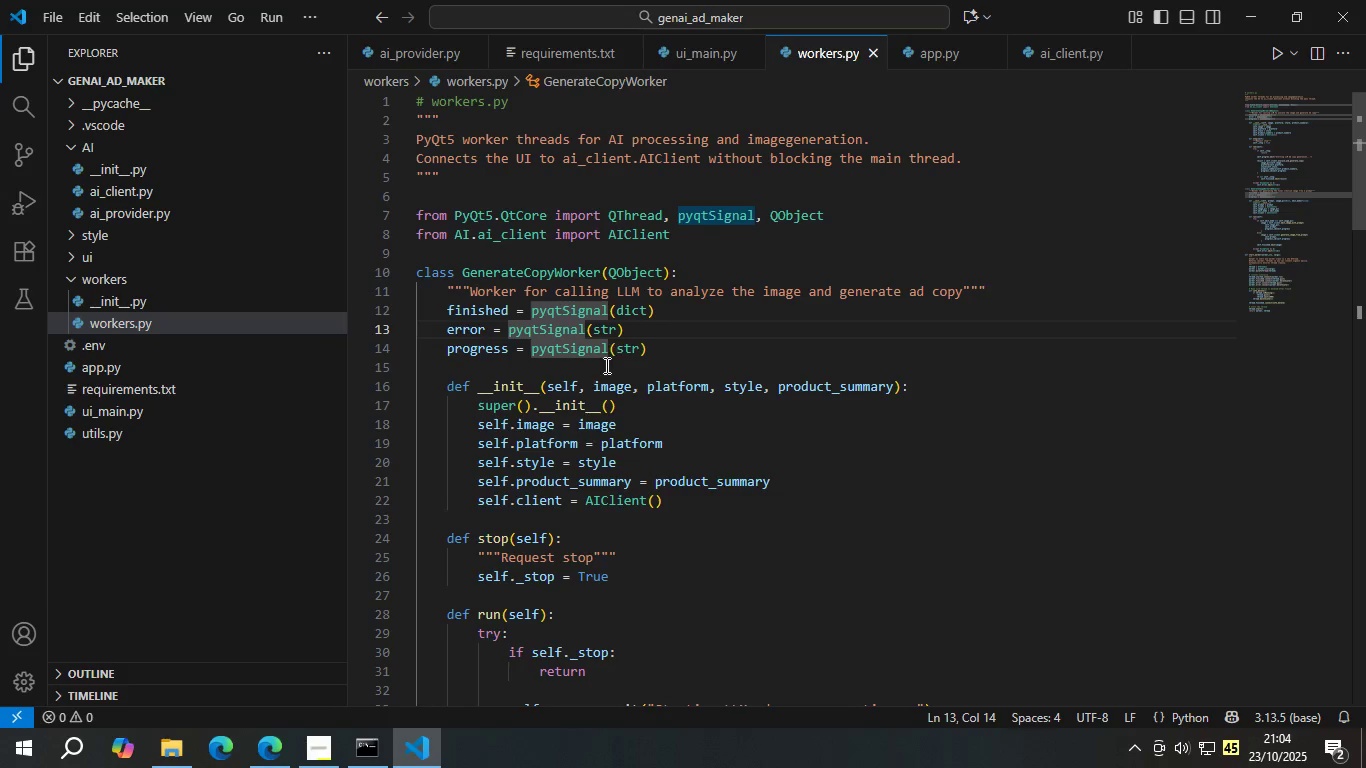 
scroll: coordinate [565, 422], scroll_direction: down, amount: 5.0
 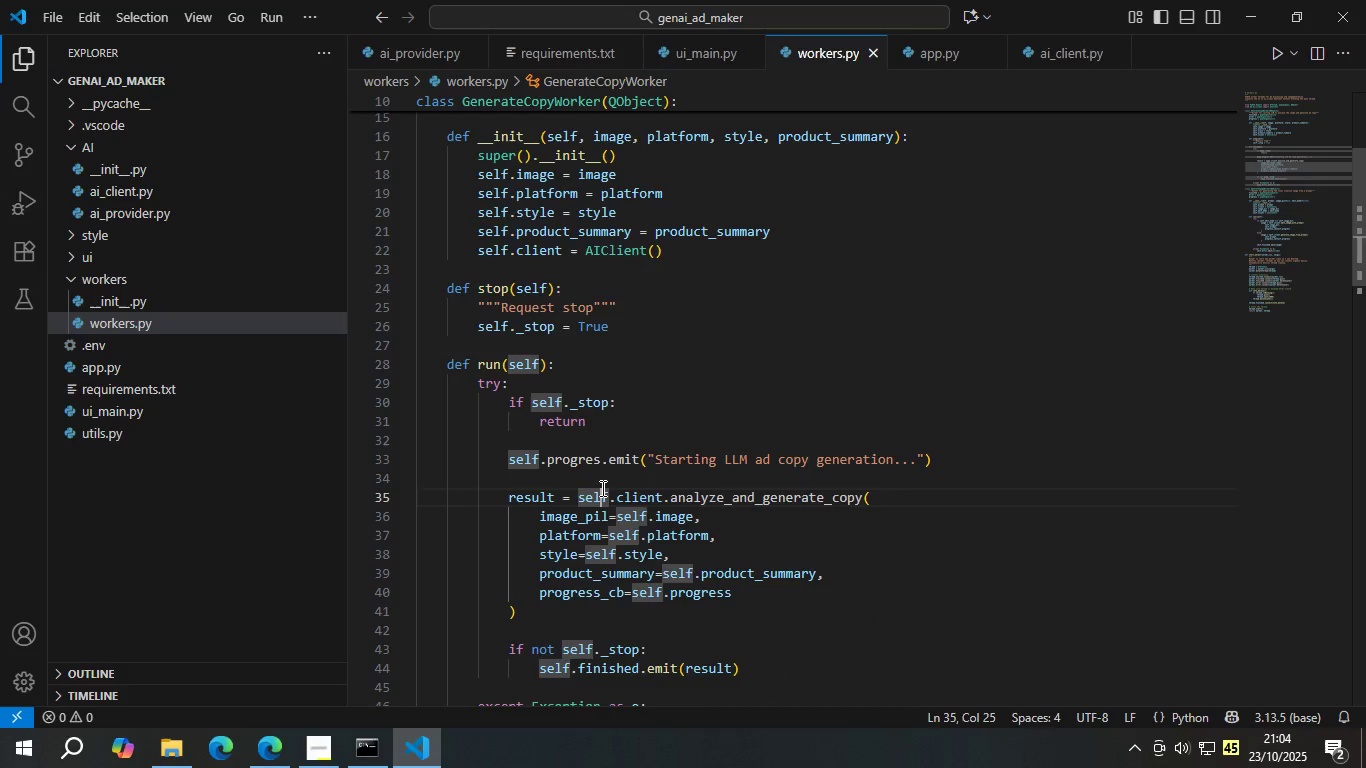 
double_click([601, 488])
 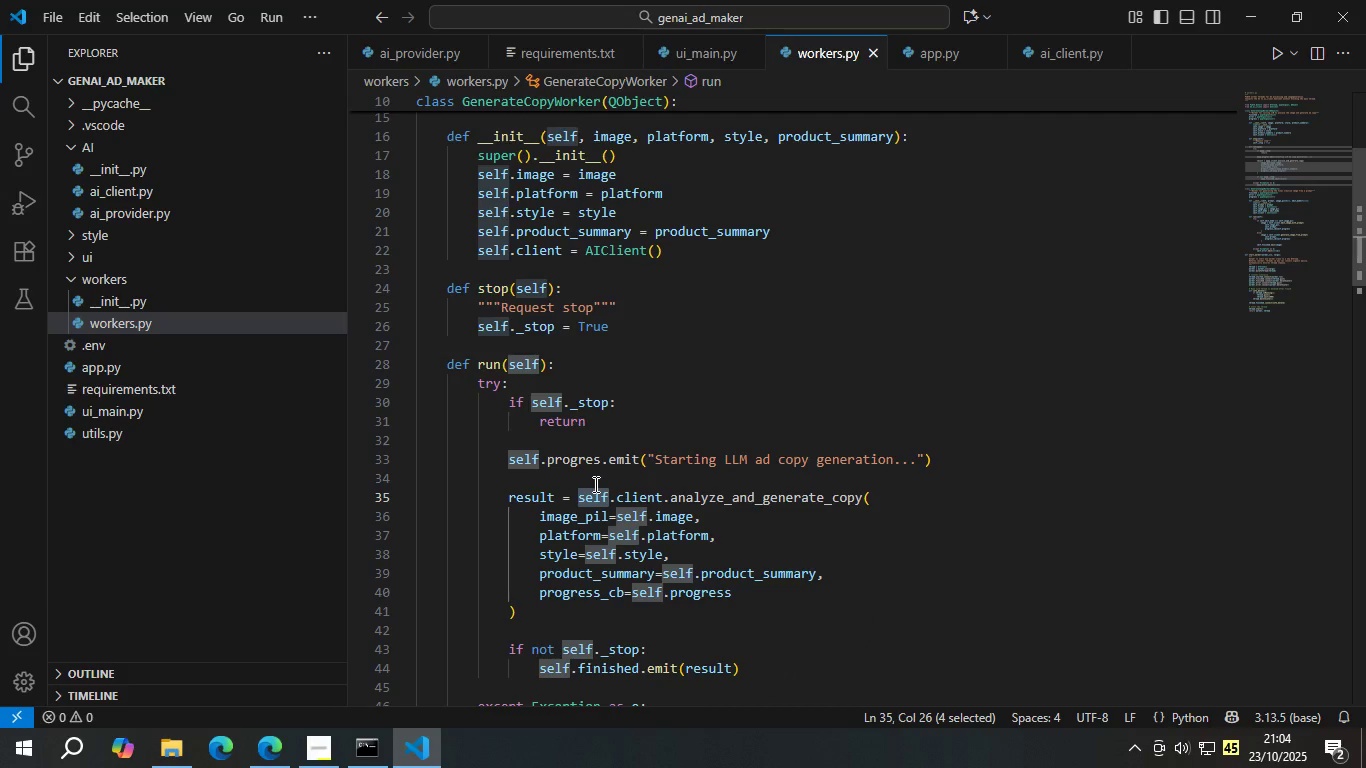 
scroll: coordinate [692, 531], scroll_direction: down, amount: 11.0
 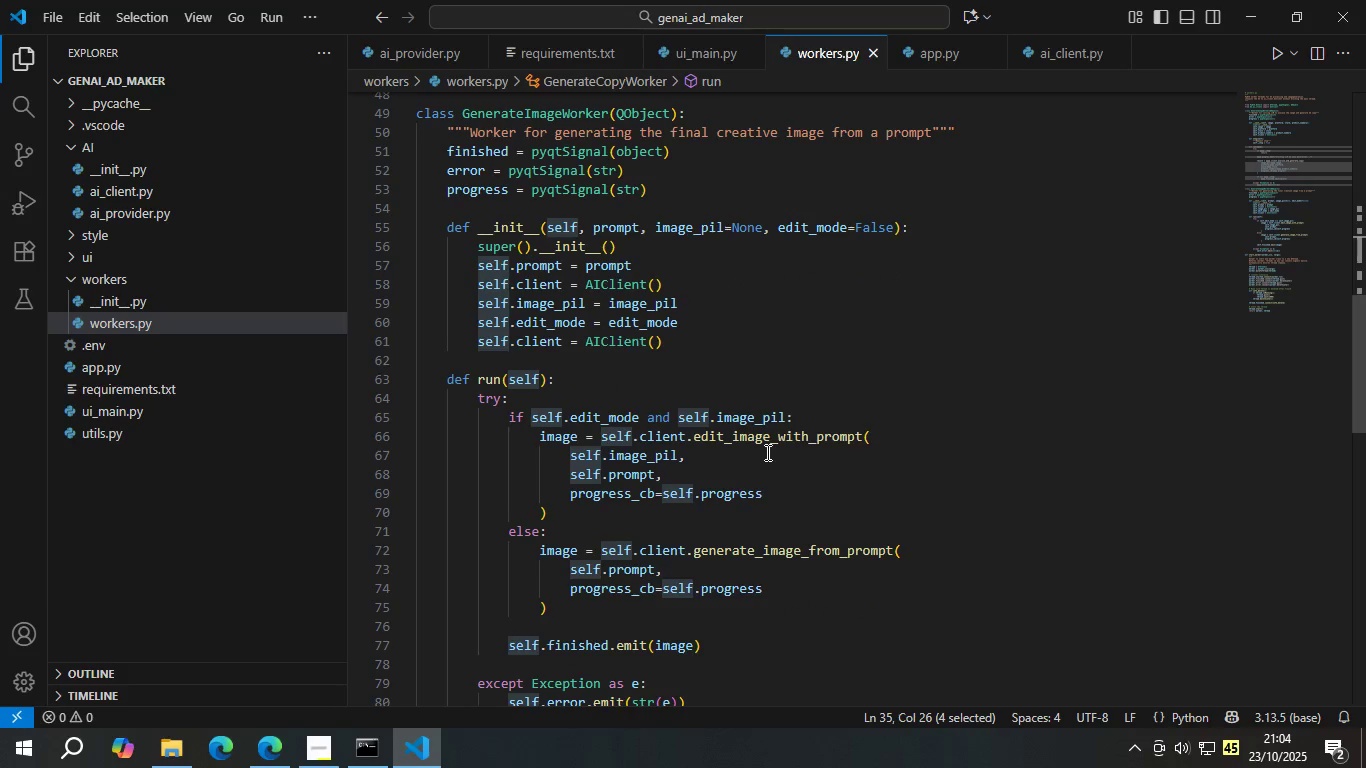 
scroll: coordinate [702, 482], scroll_direction: down, amount: 10.0
 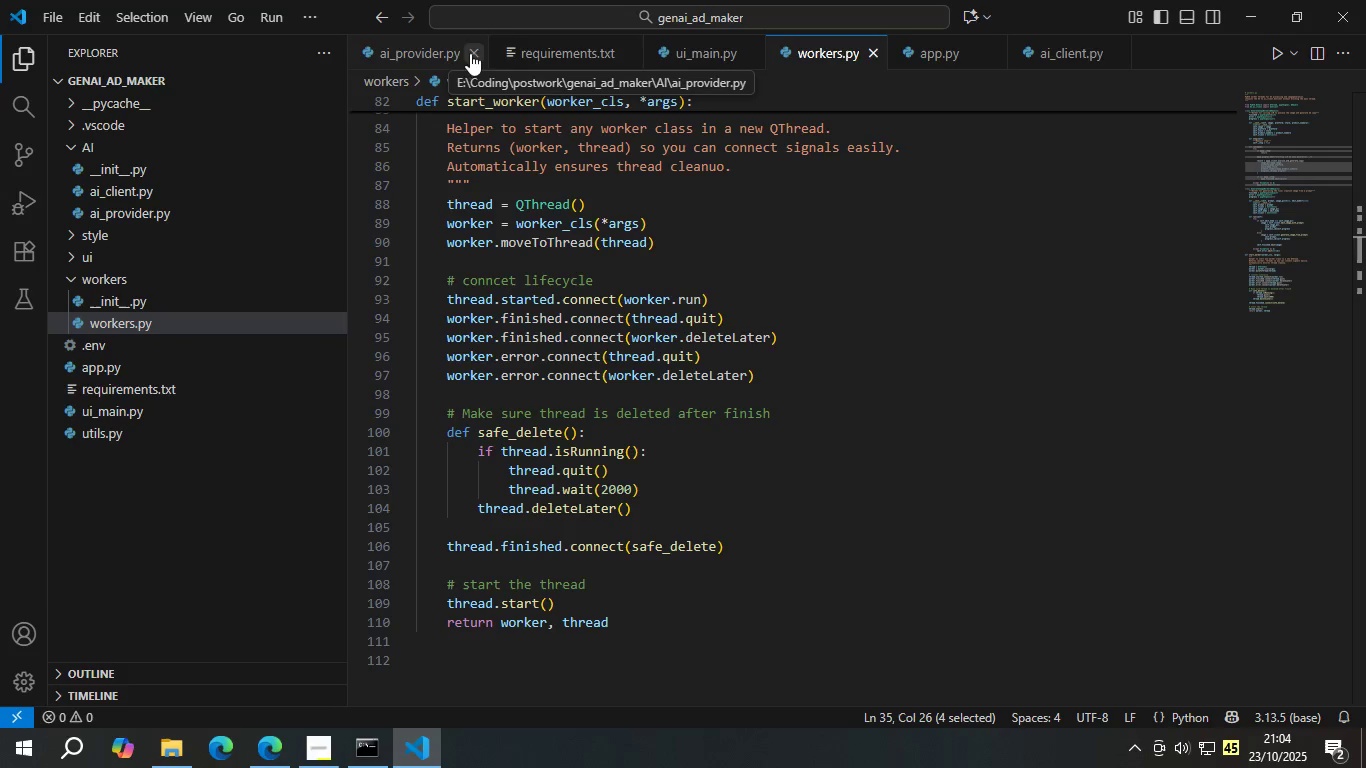 
left_click([727, 54])
 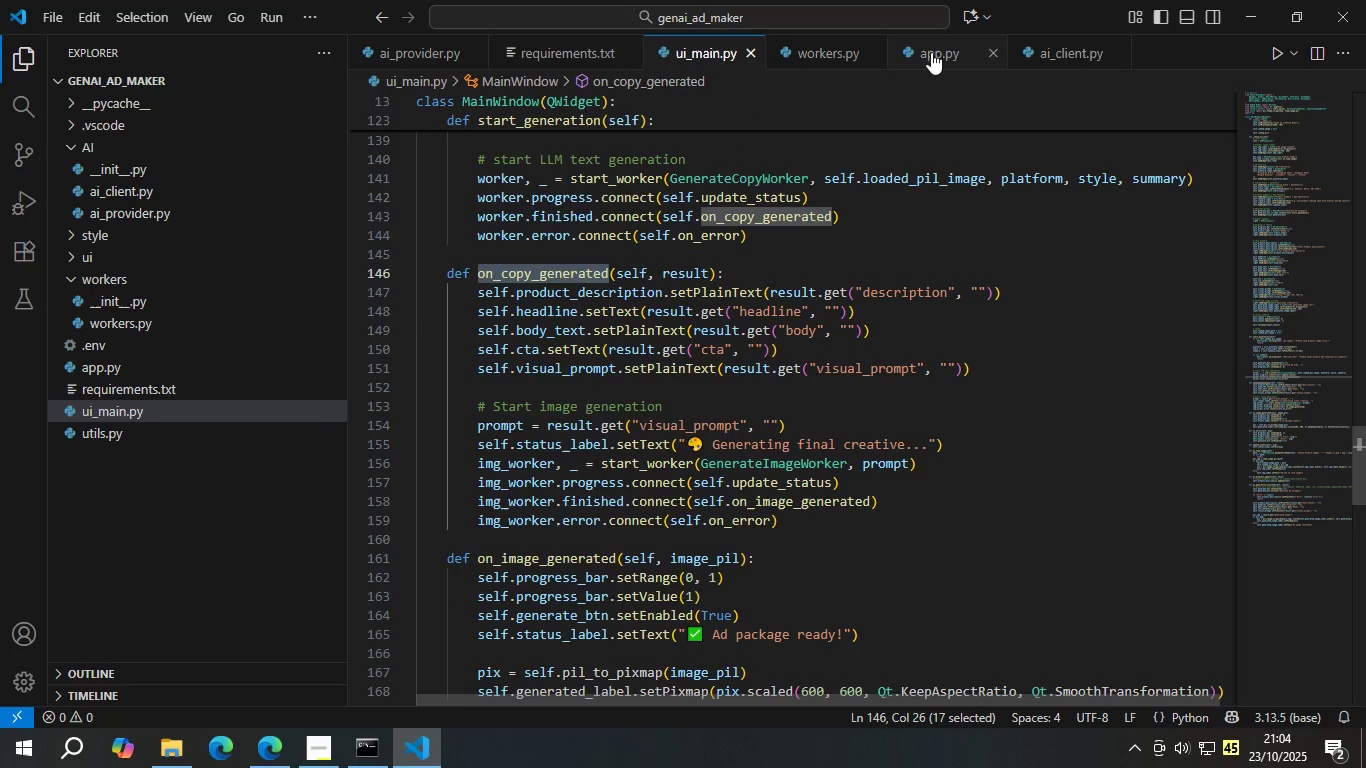 
left_click([939, 52])
 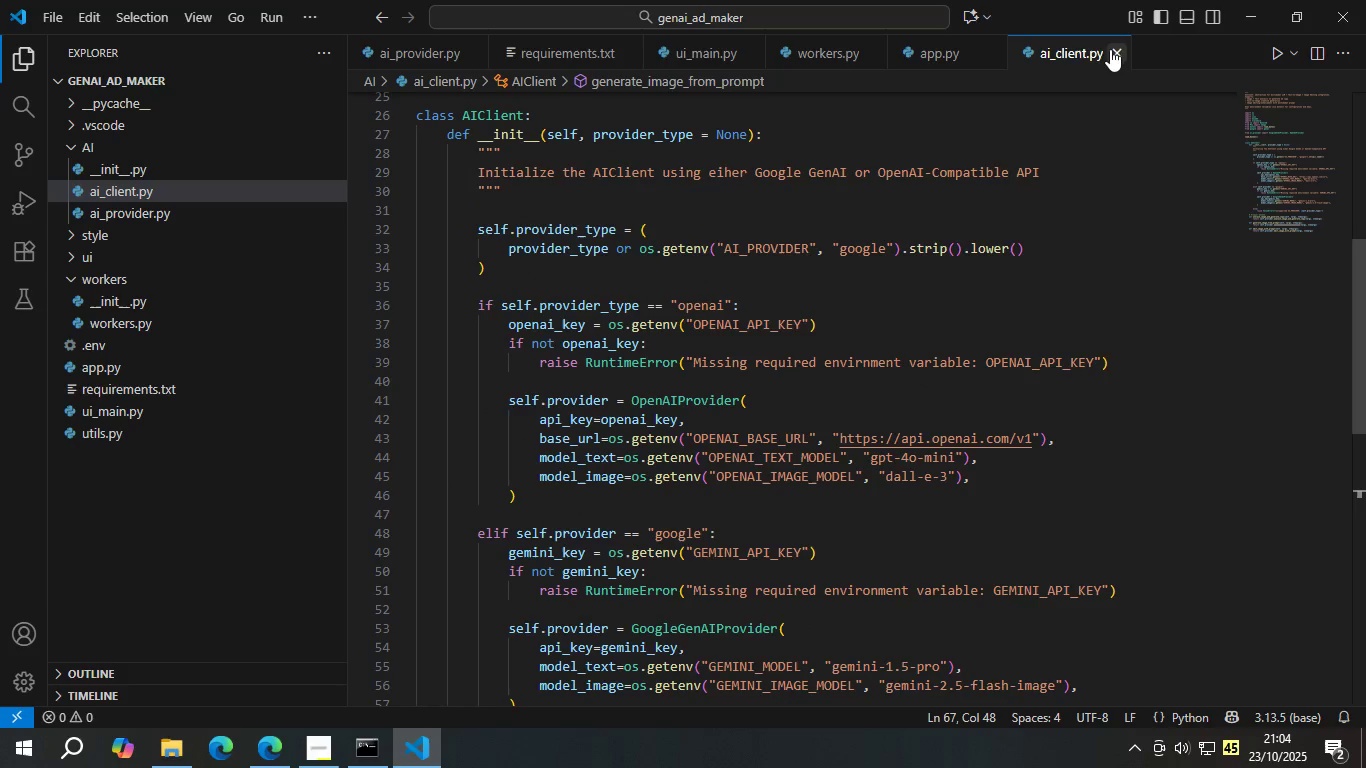 
double_click([1114, 49])
 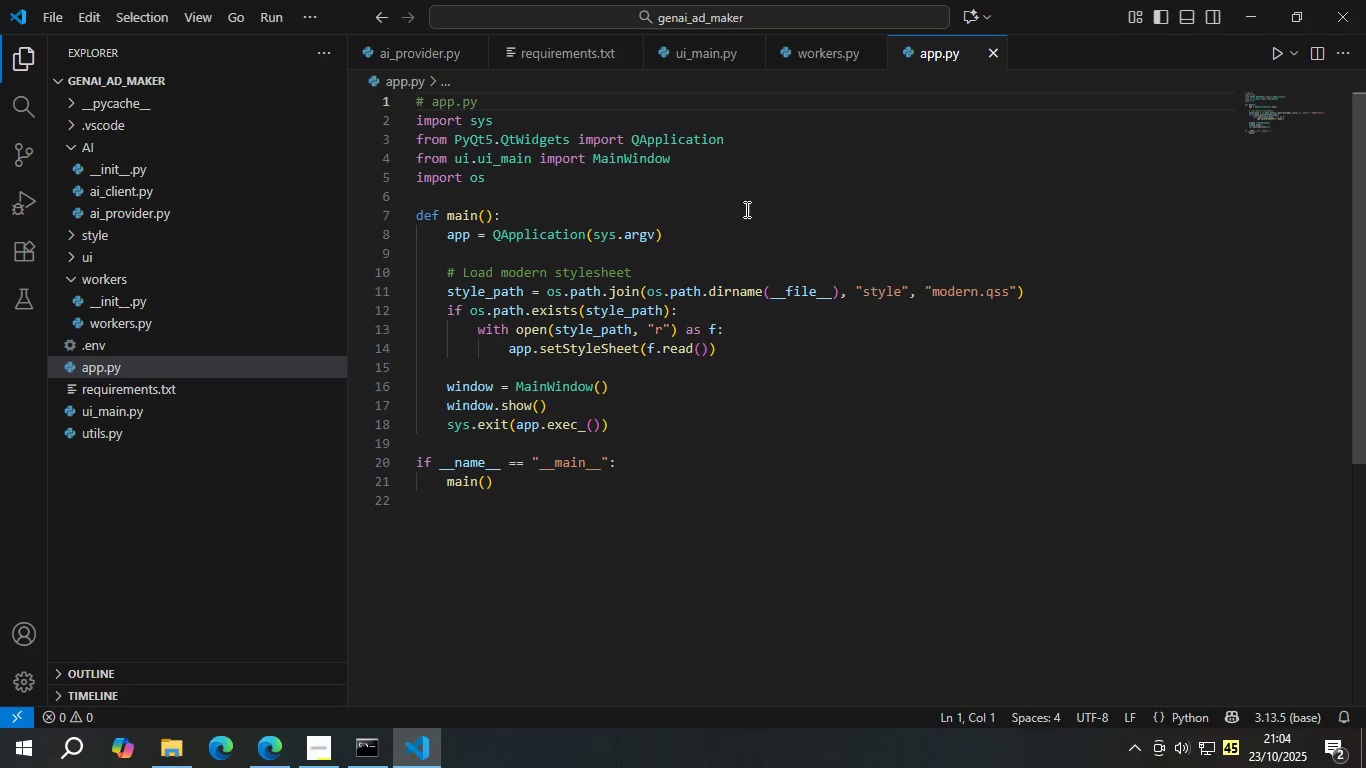 
left_click([745, 209])
 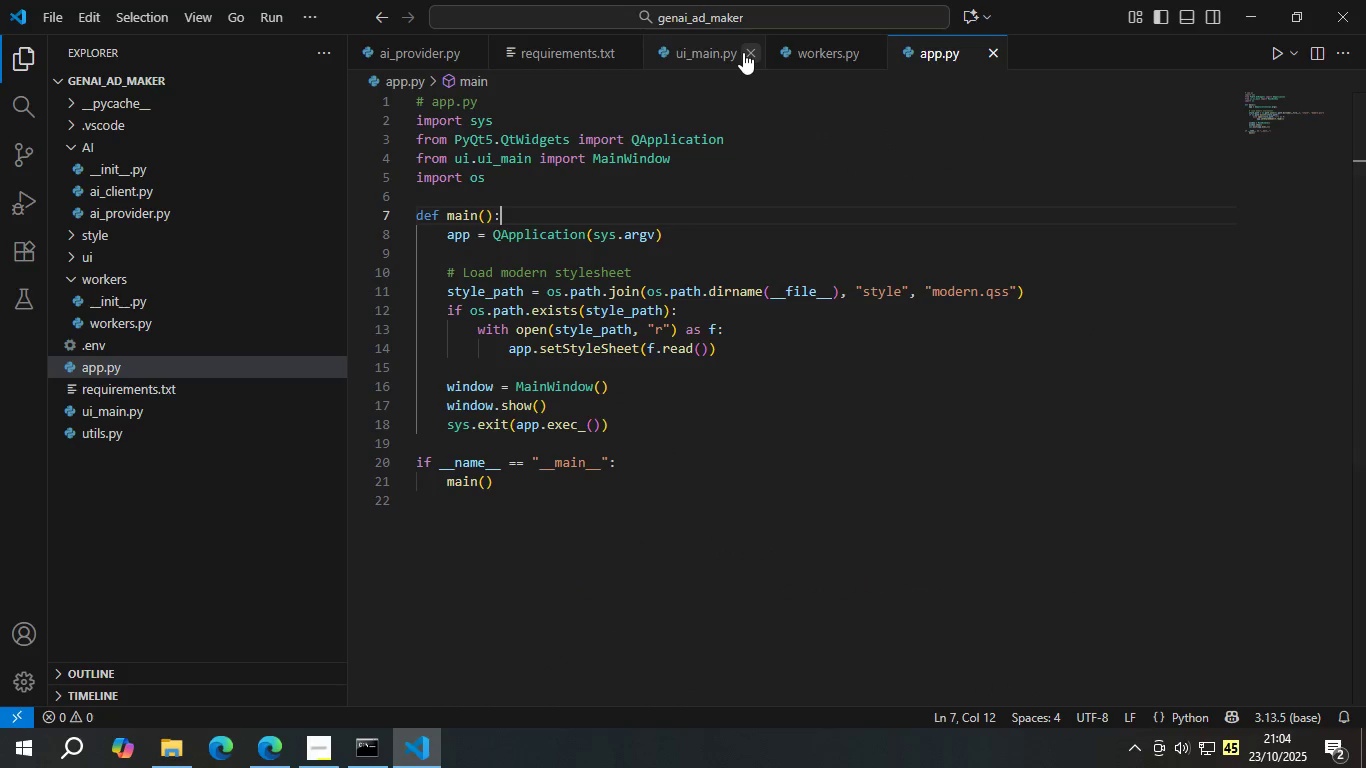 
left_click([717, 52])
 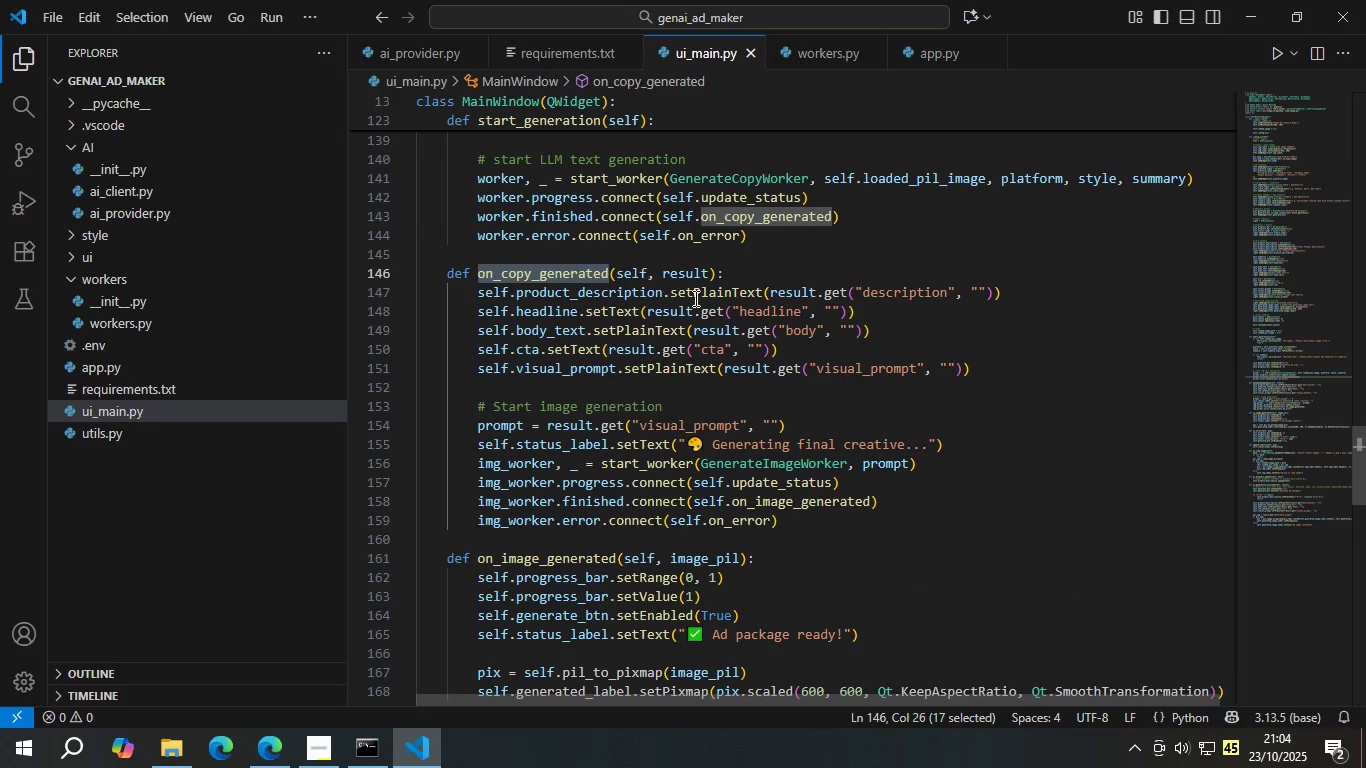 
scroll: coordinate [767, 299], scroll_direction: up, amount: 5.0
 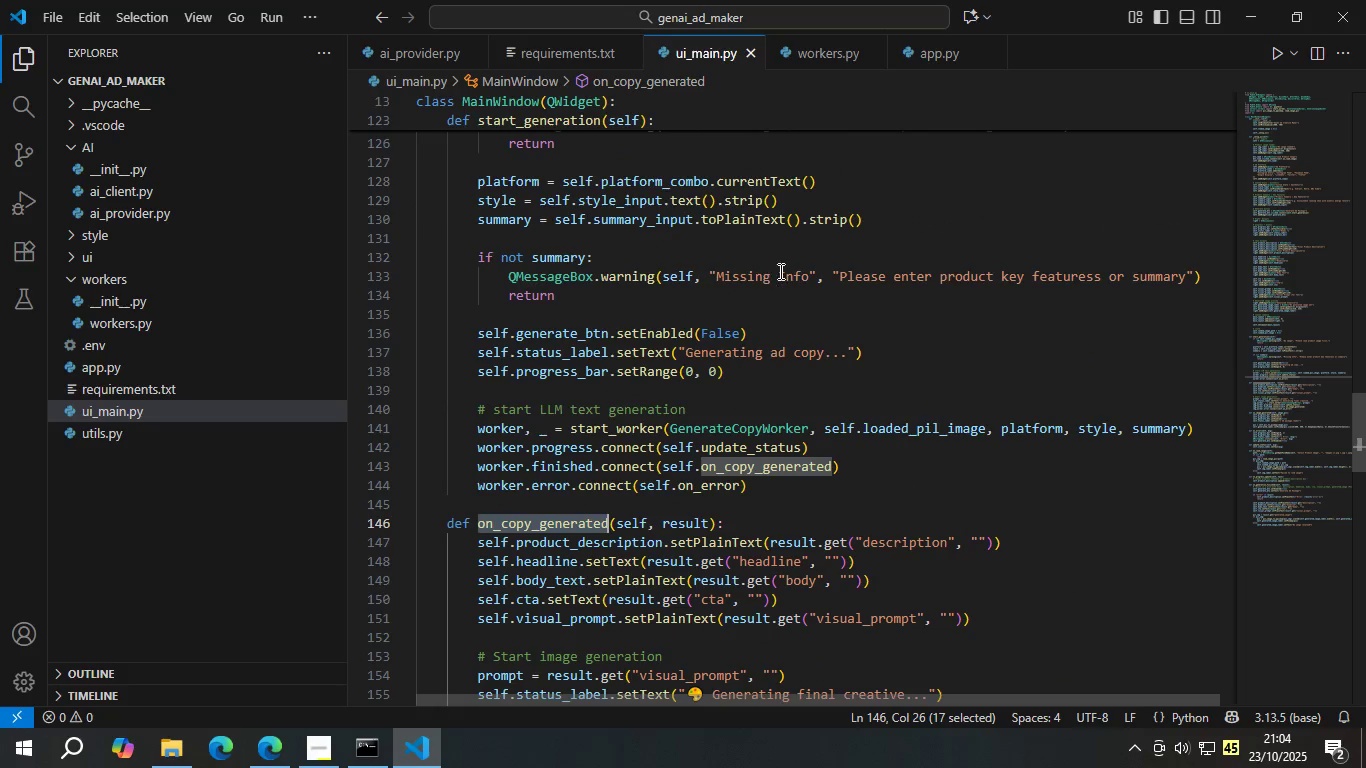 
left_click([780, 270])
 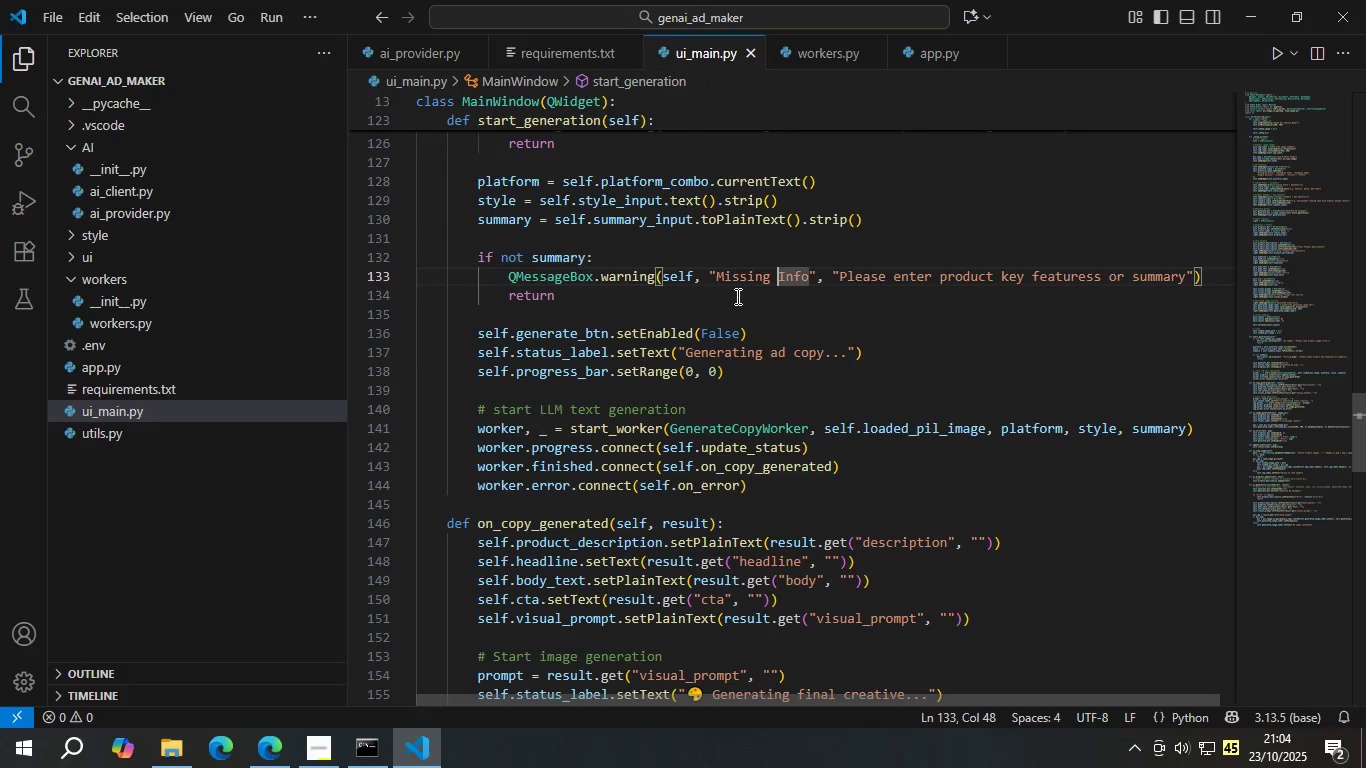 
scroll: coordinate [651, 302], scroll_direction: up, amount: 6.0
 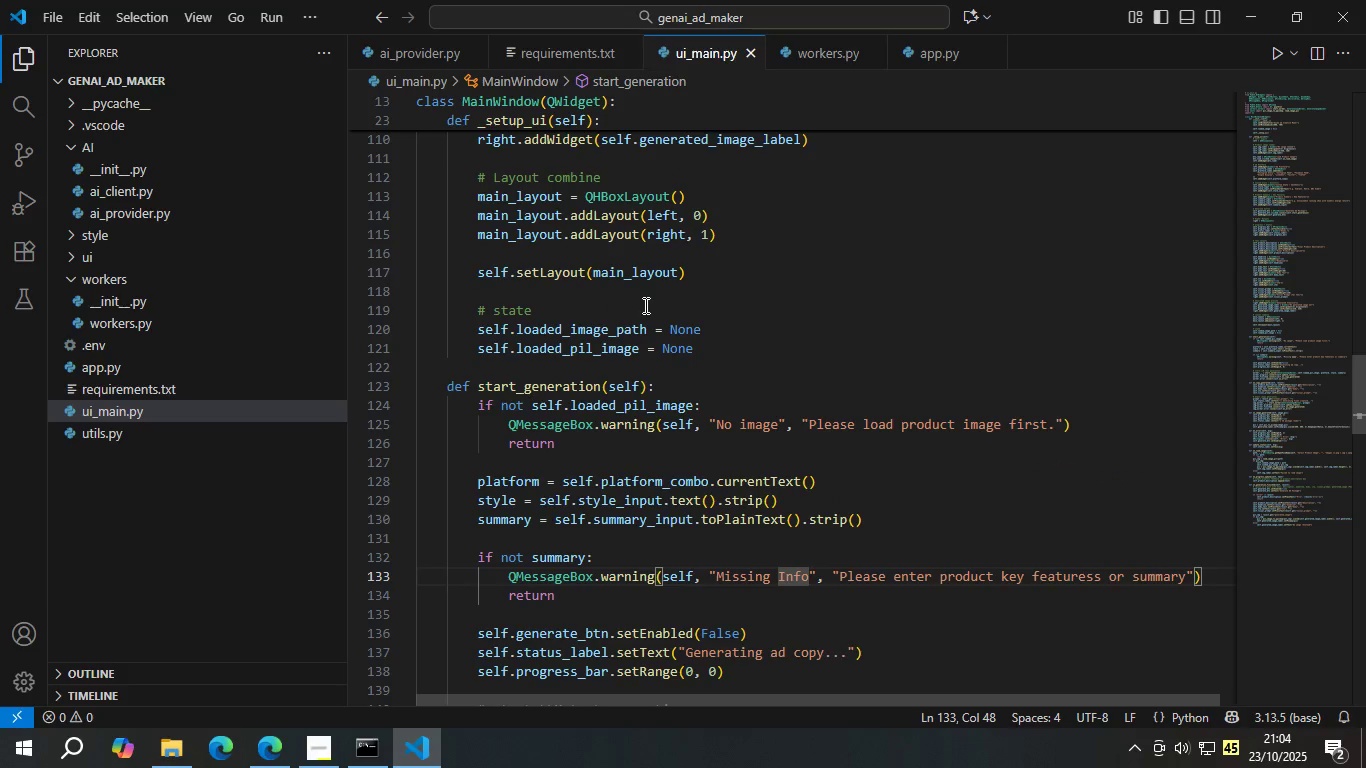 
scroll: coordinate [644, 375], scroll_direction: down, amount: 9.0
 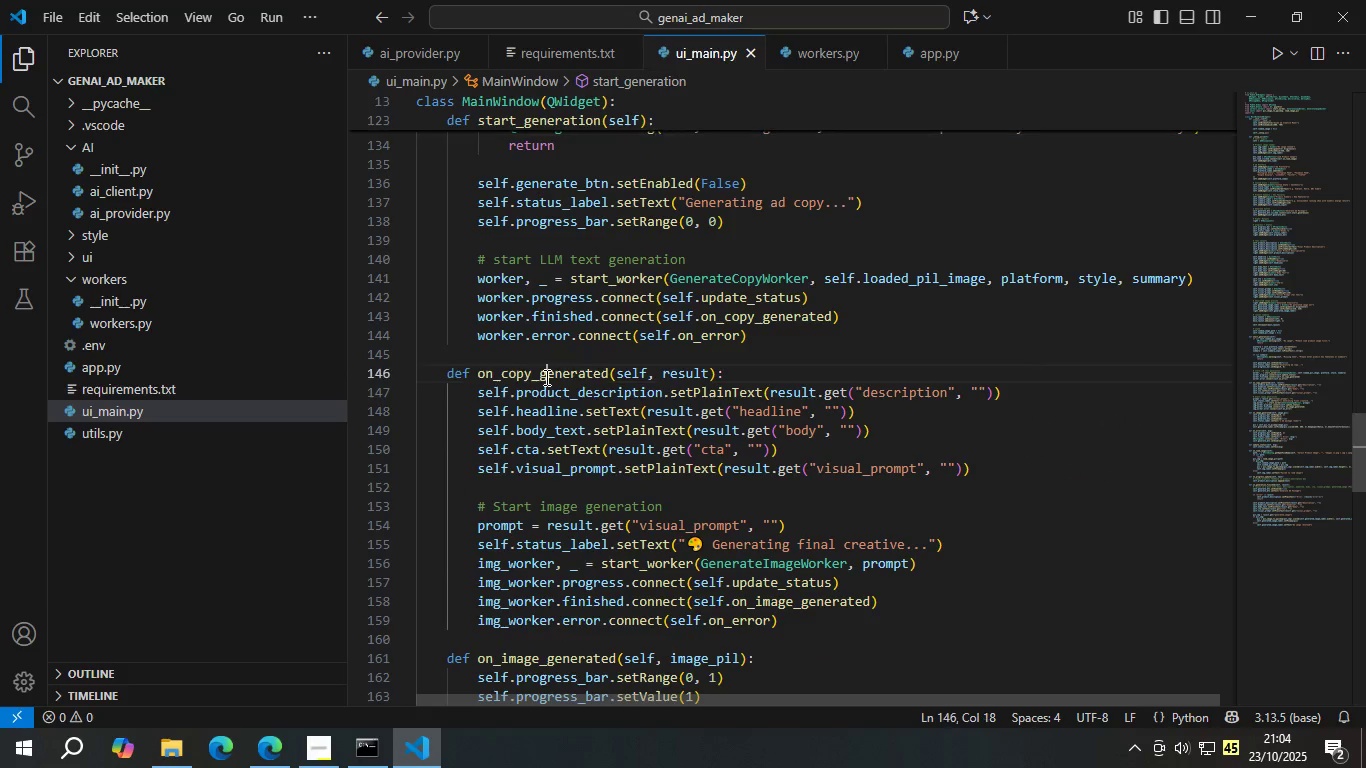 
double_click([545, 377])
 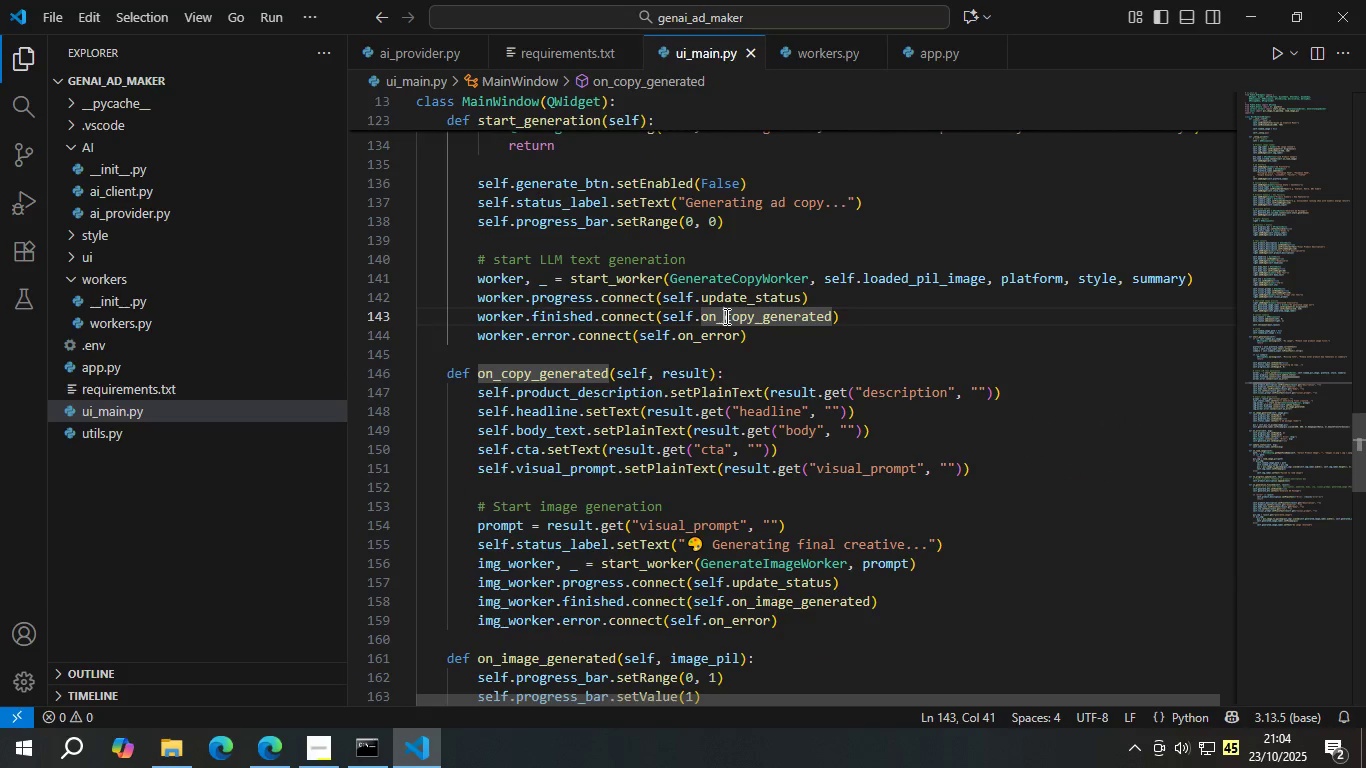 
double_click([725, 316])
 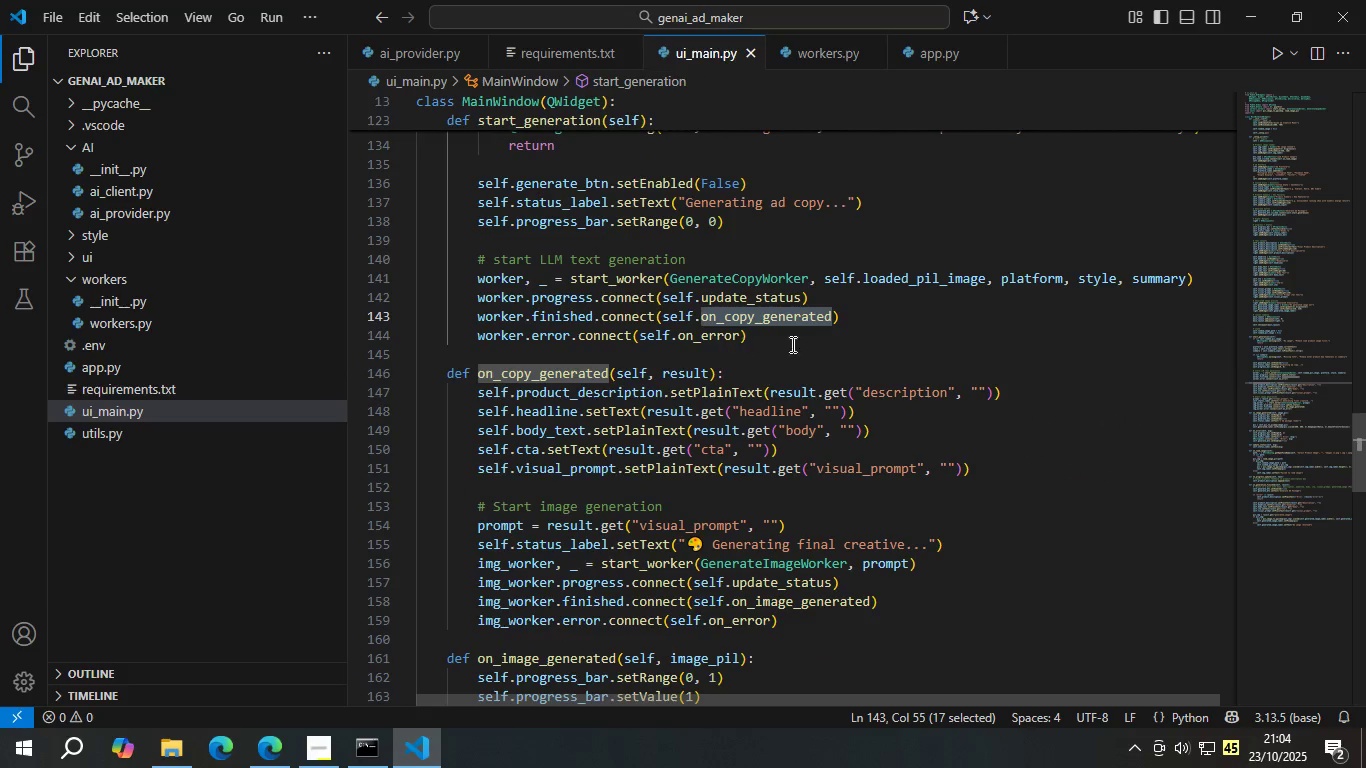 
scroll: coordinate [819, 342], scroll_direction: up, amount: 12.0
 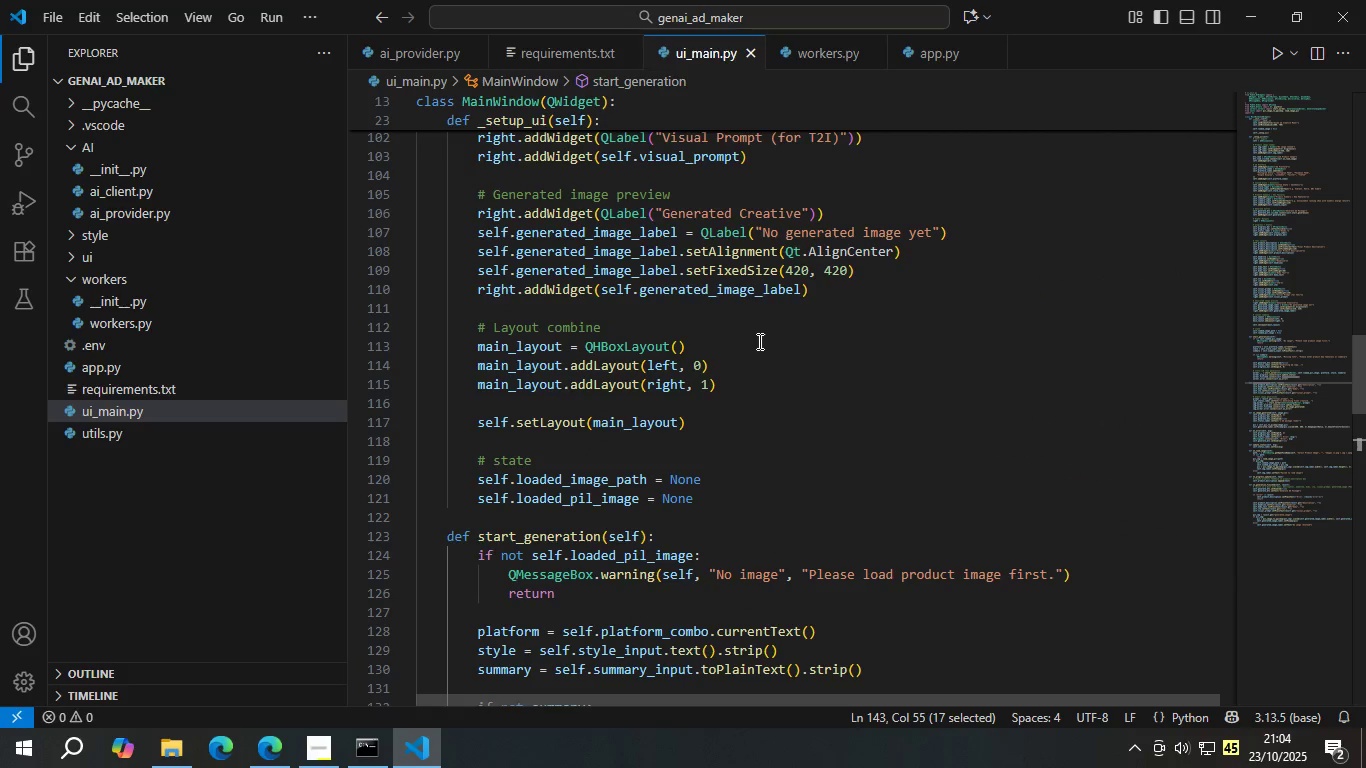 
left_click([758, 341])
 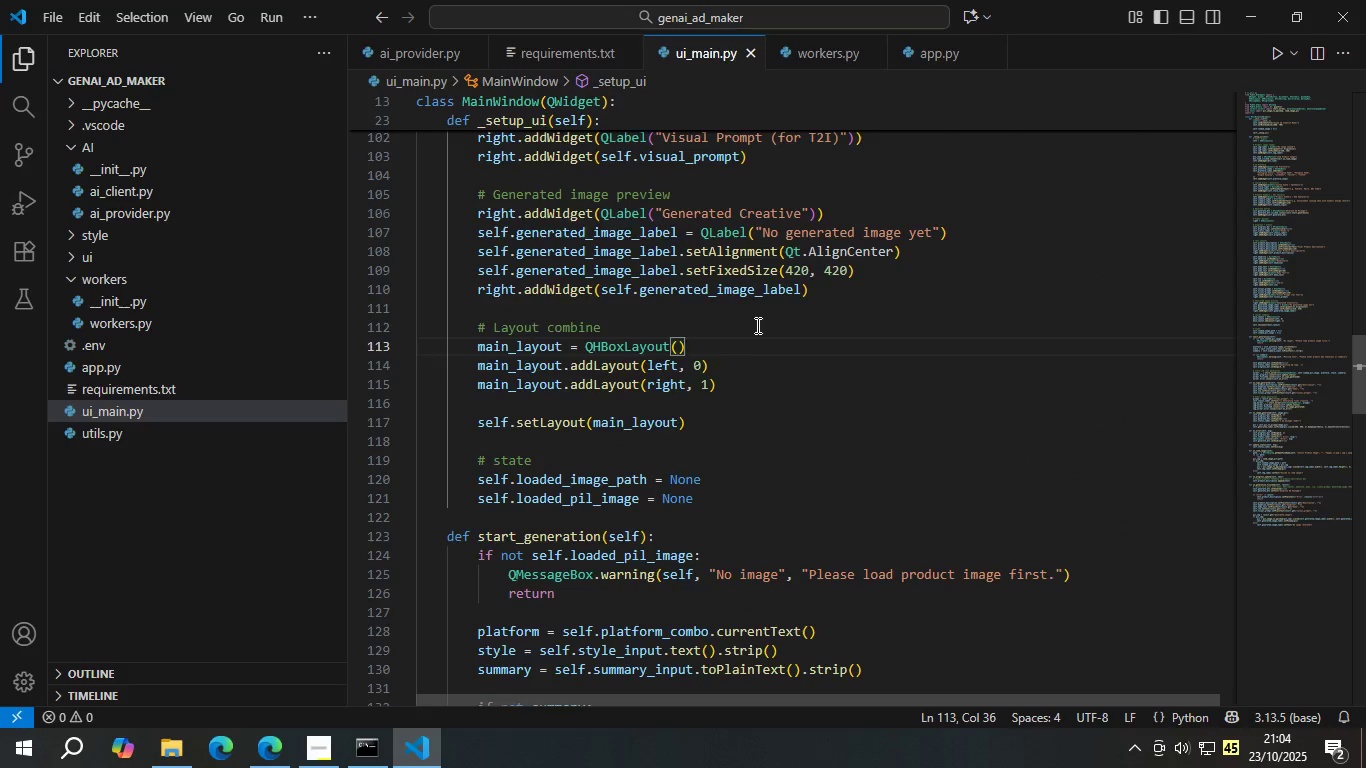 
scroll: coordinate [756, 325], scroll_direction: up, amount: 3.0
 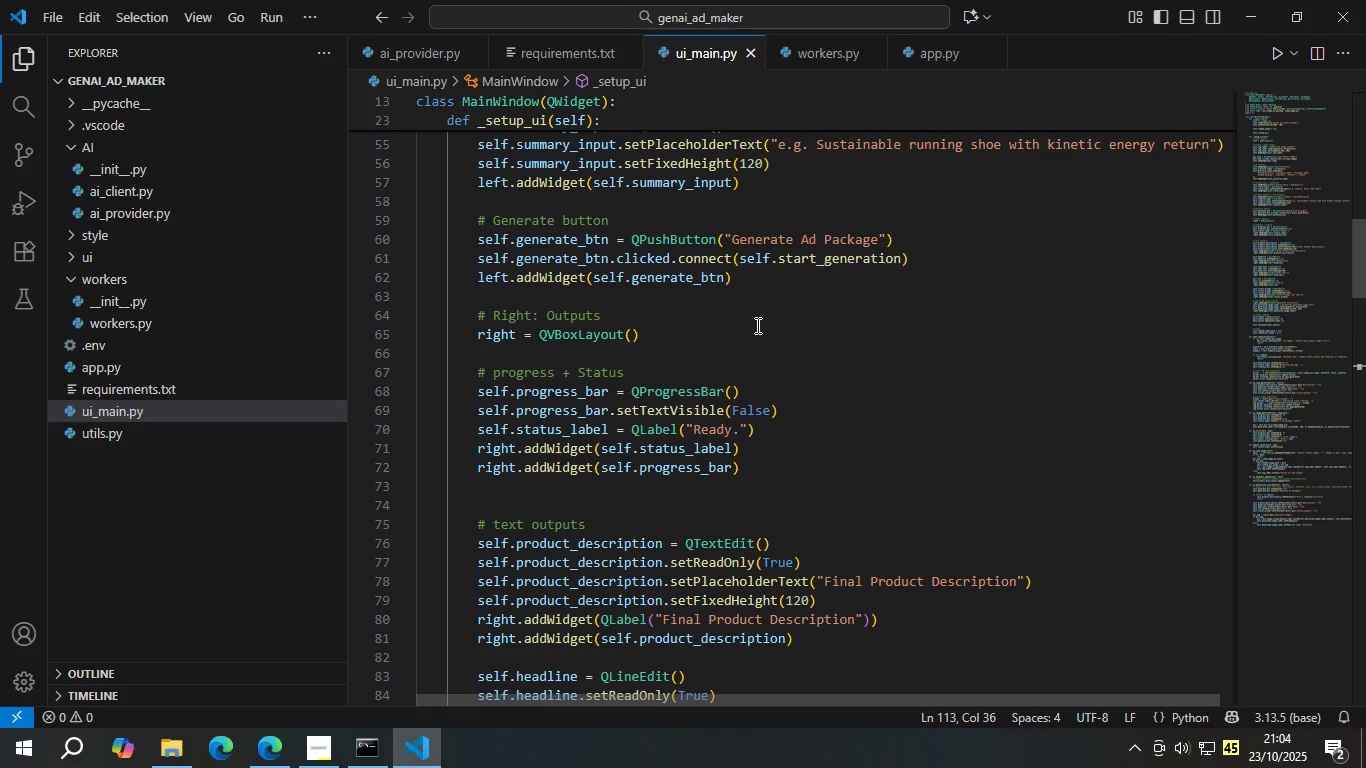 
double_click([812, 310])
 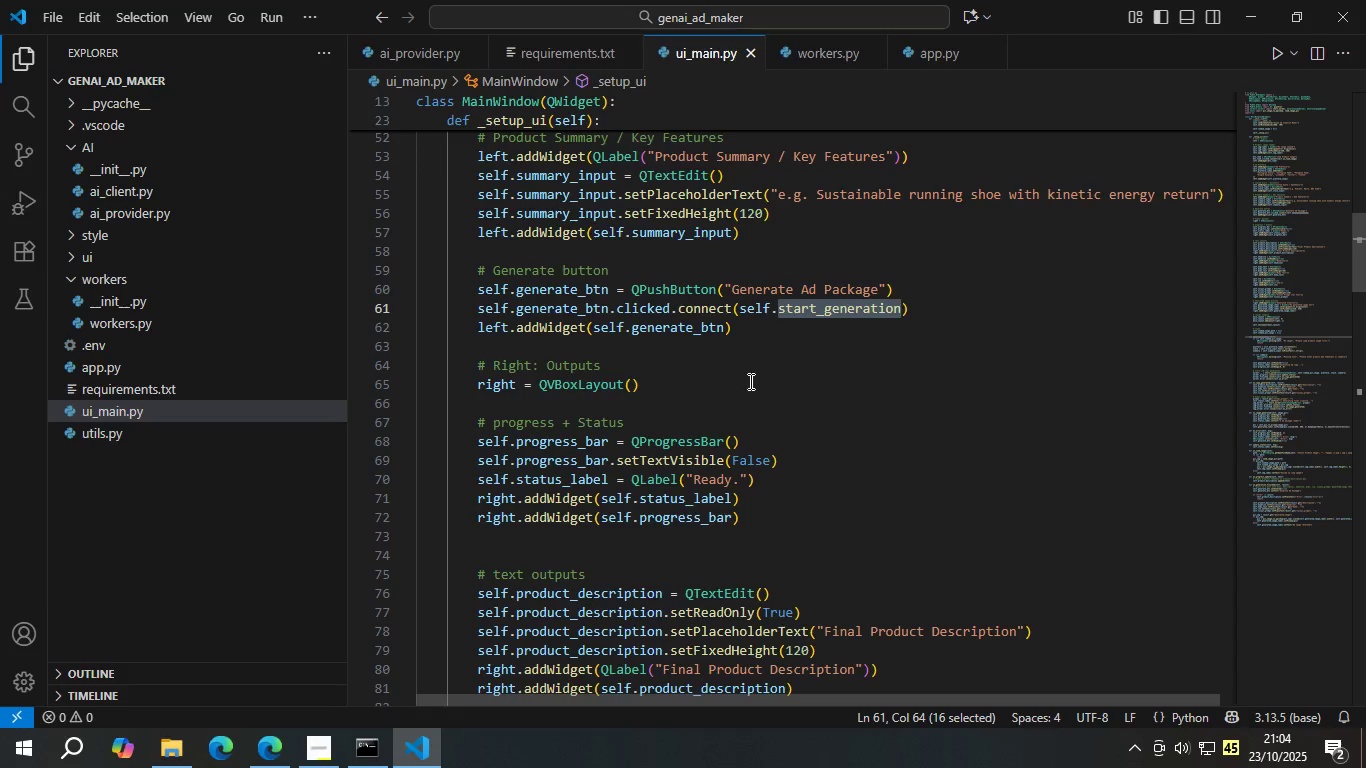 
scroll: coordinate [747, 382], scroll_direction: down, amount: 23.0
 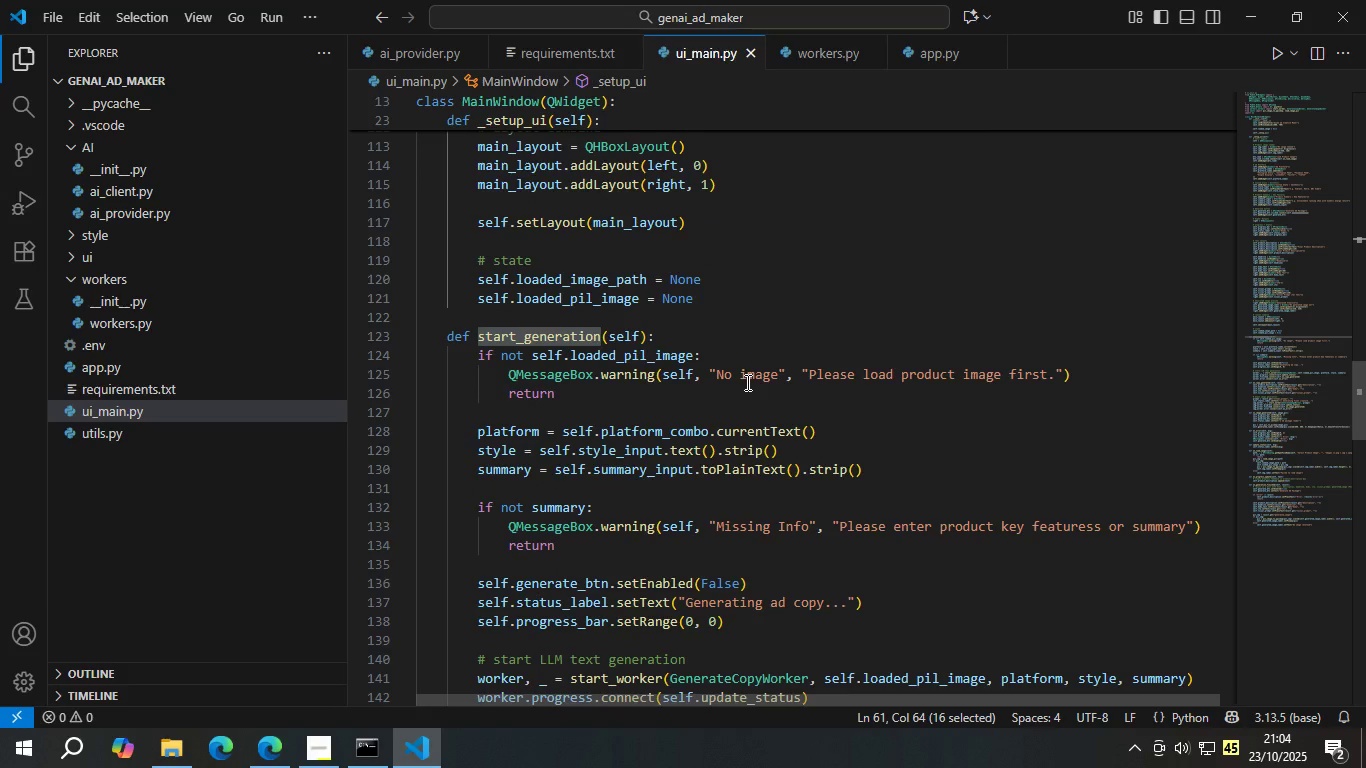 
scroll: coordinate [666, 261], scroll_direction: up, amount: 25.0
 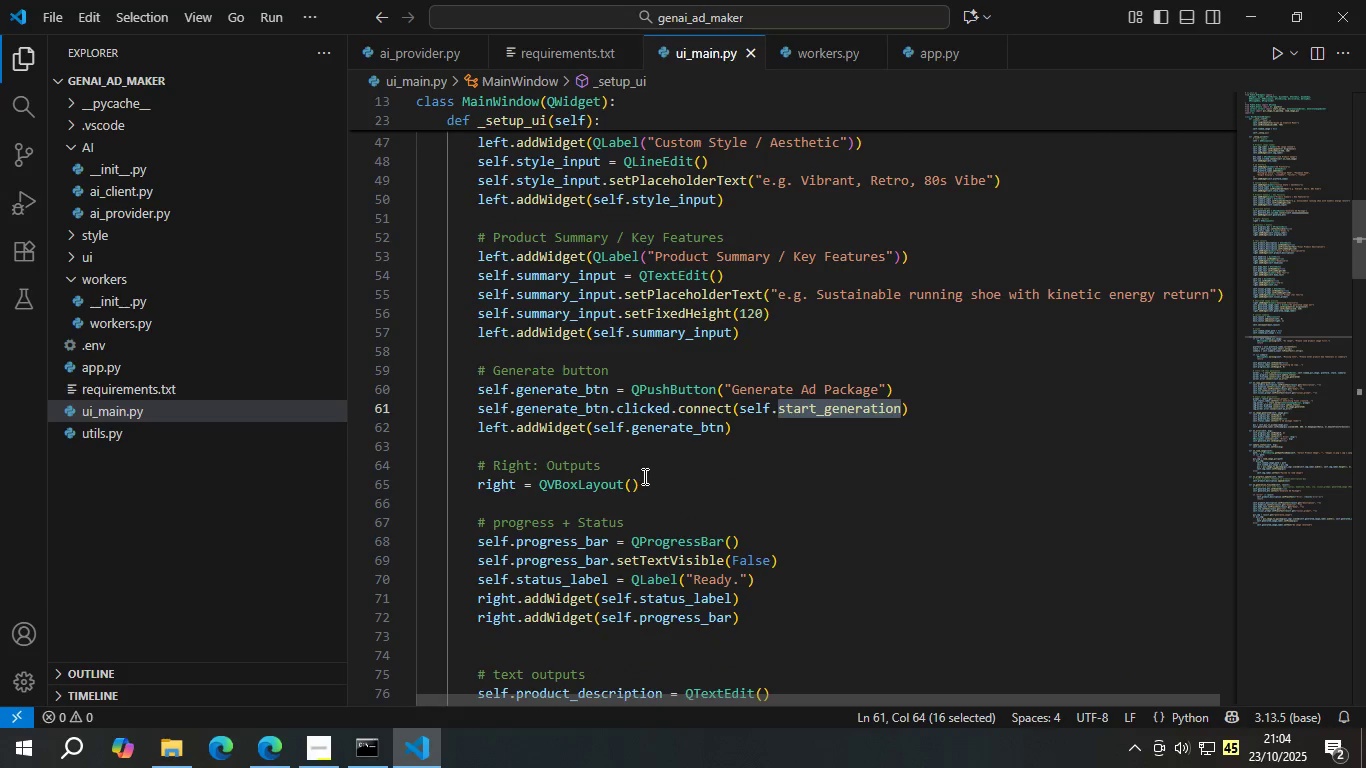 
left_click([650, 482])
 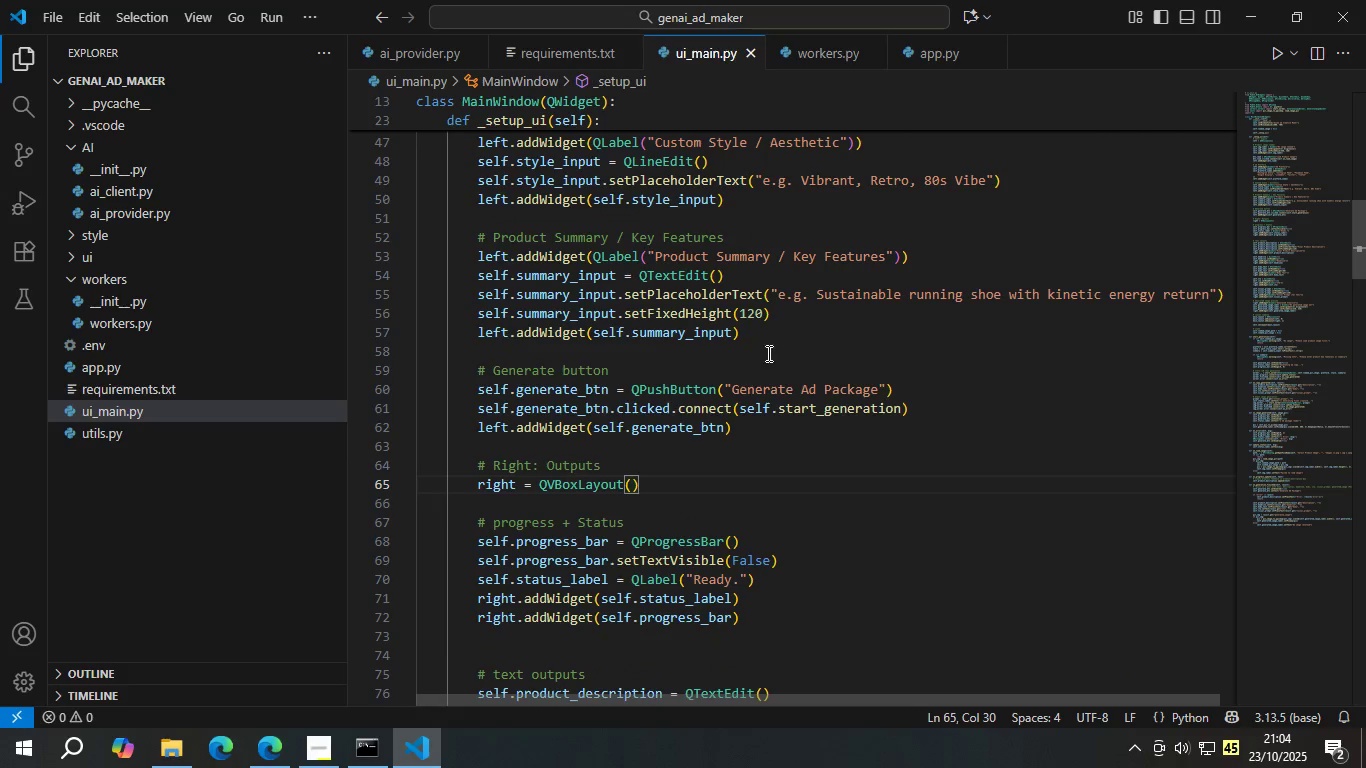 
left_click([768, 352])
 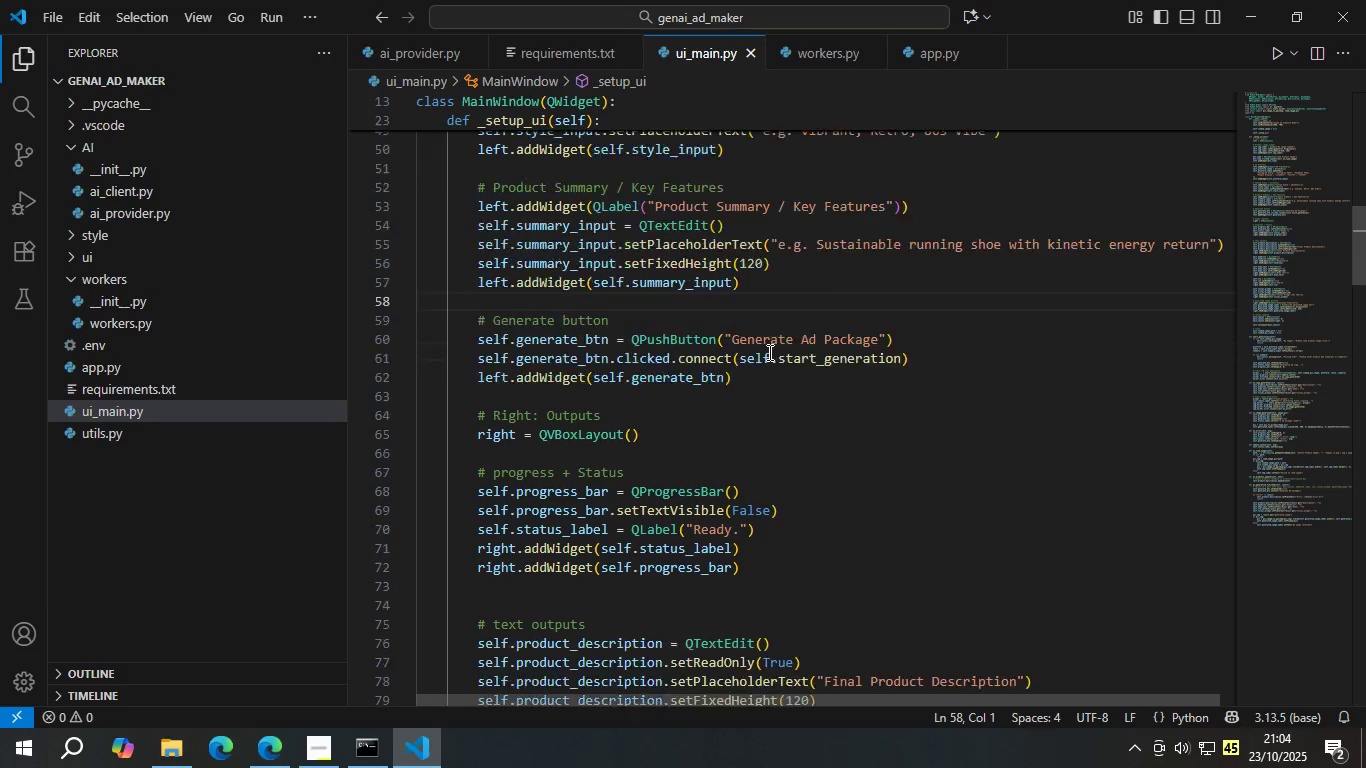 
scroll: coordinate [768, 352], scroll_direction: down, amount: 19.0
 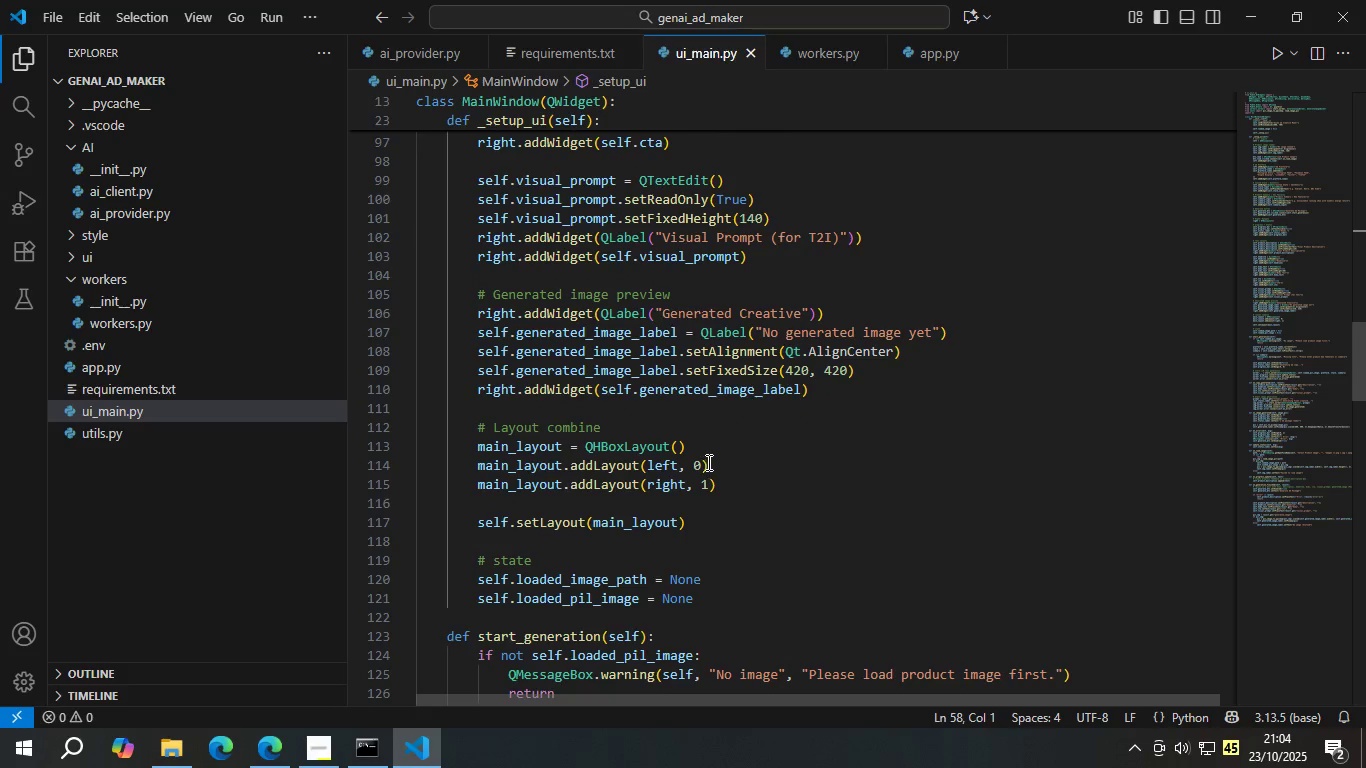 
scroll: coordinate [718, 418], scroll_direction: up, amount: 19.0
 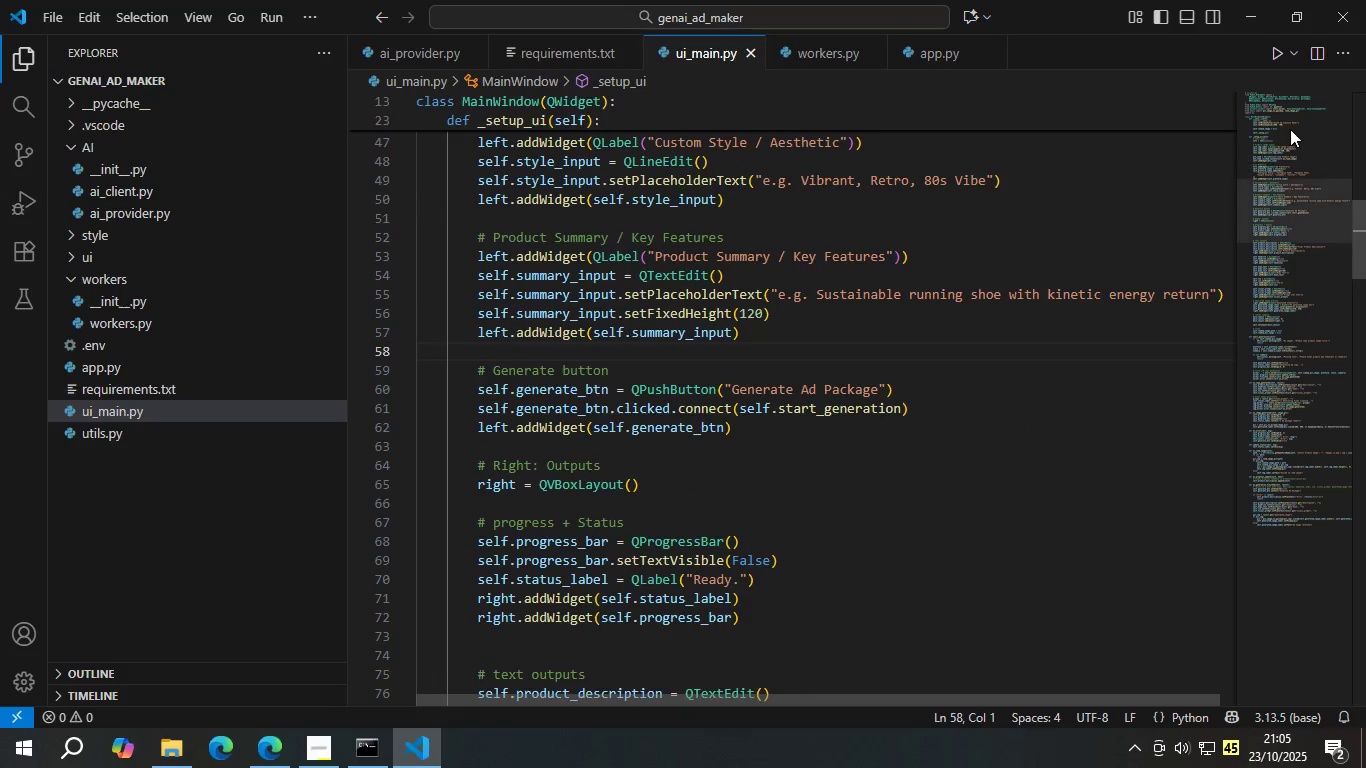 
left_click([1290, 129])
 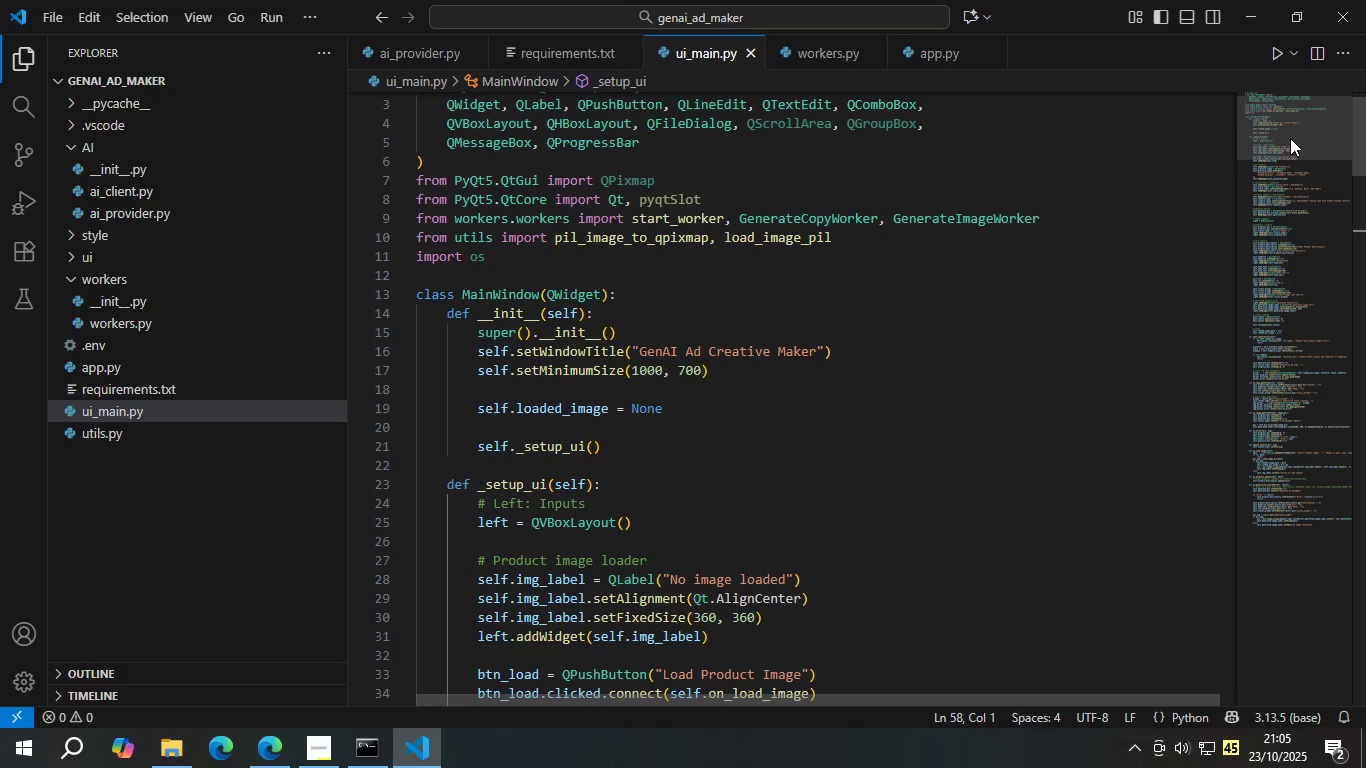 
left_click([826, 65])
 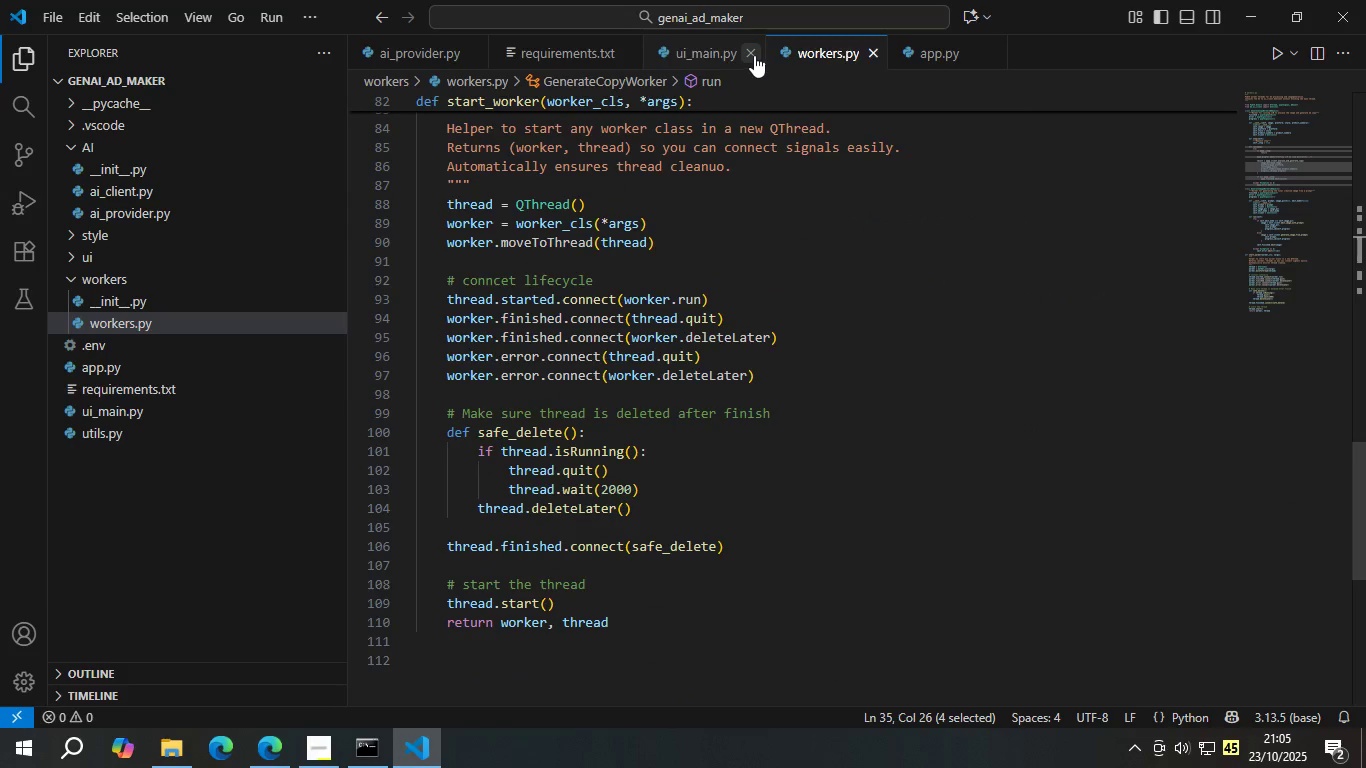 
left_click([753, 55])
 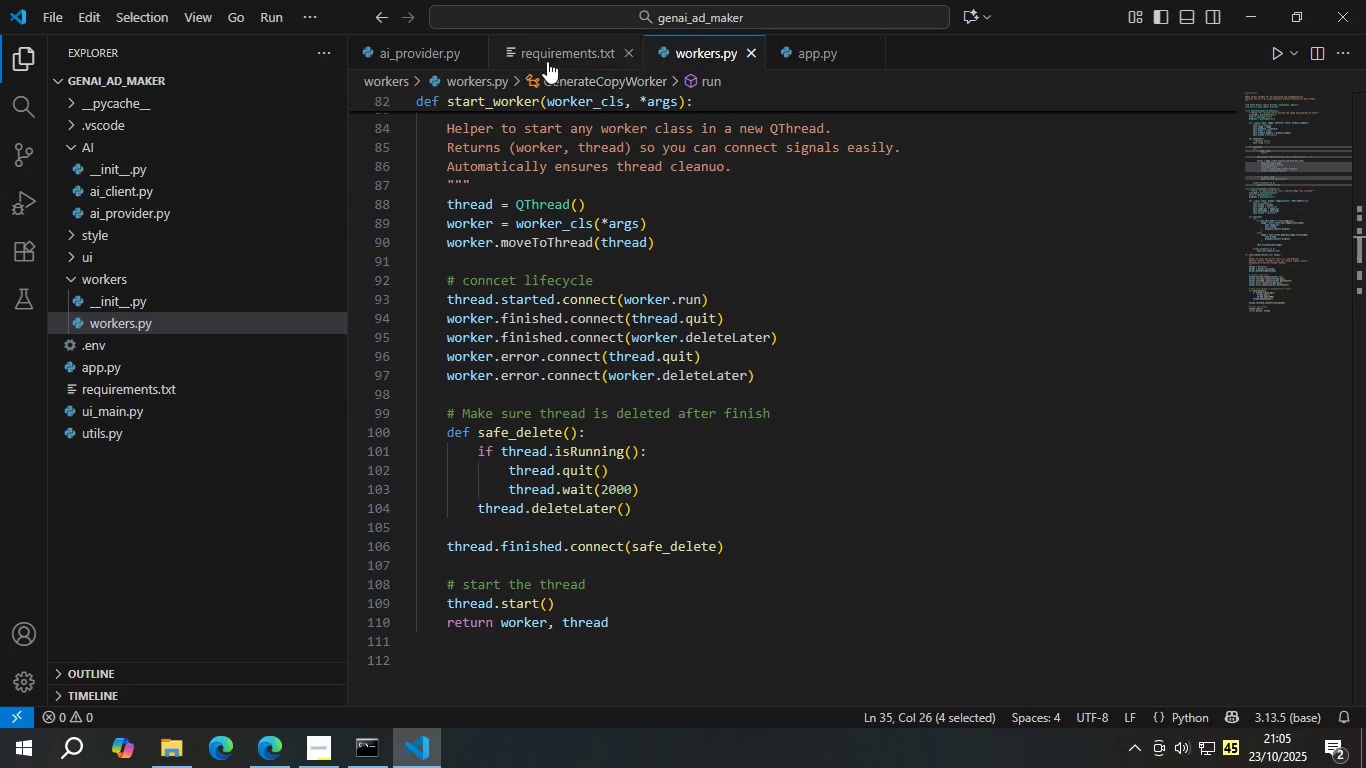 
left_click([552, 56])
 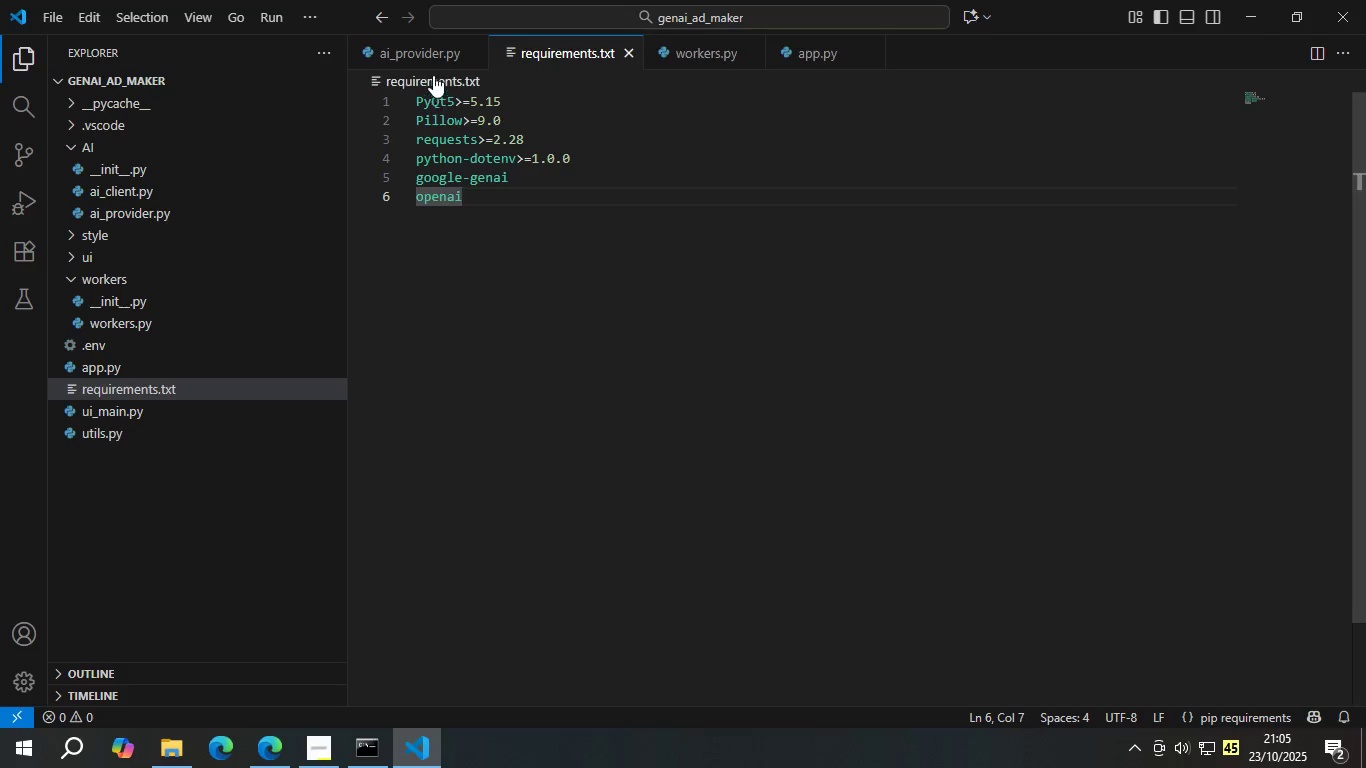 
left_click([433, 63])
 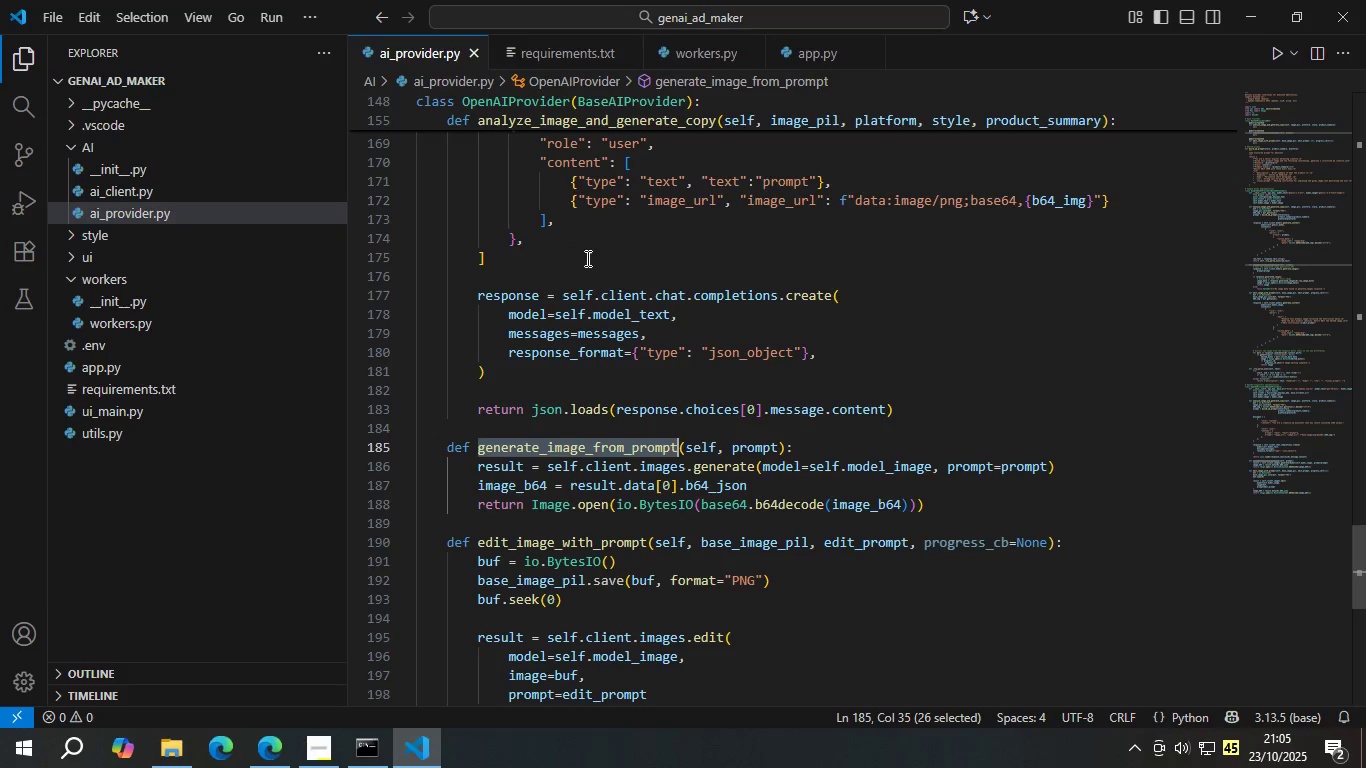 
scroll: coordinate [595, 271], scroll_direction: down, amount: 2.0
 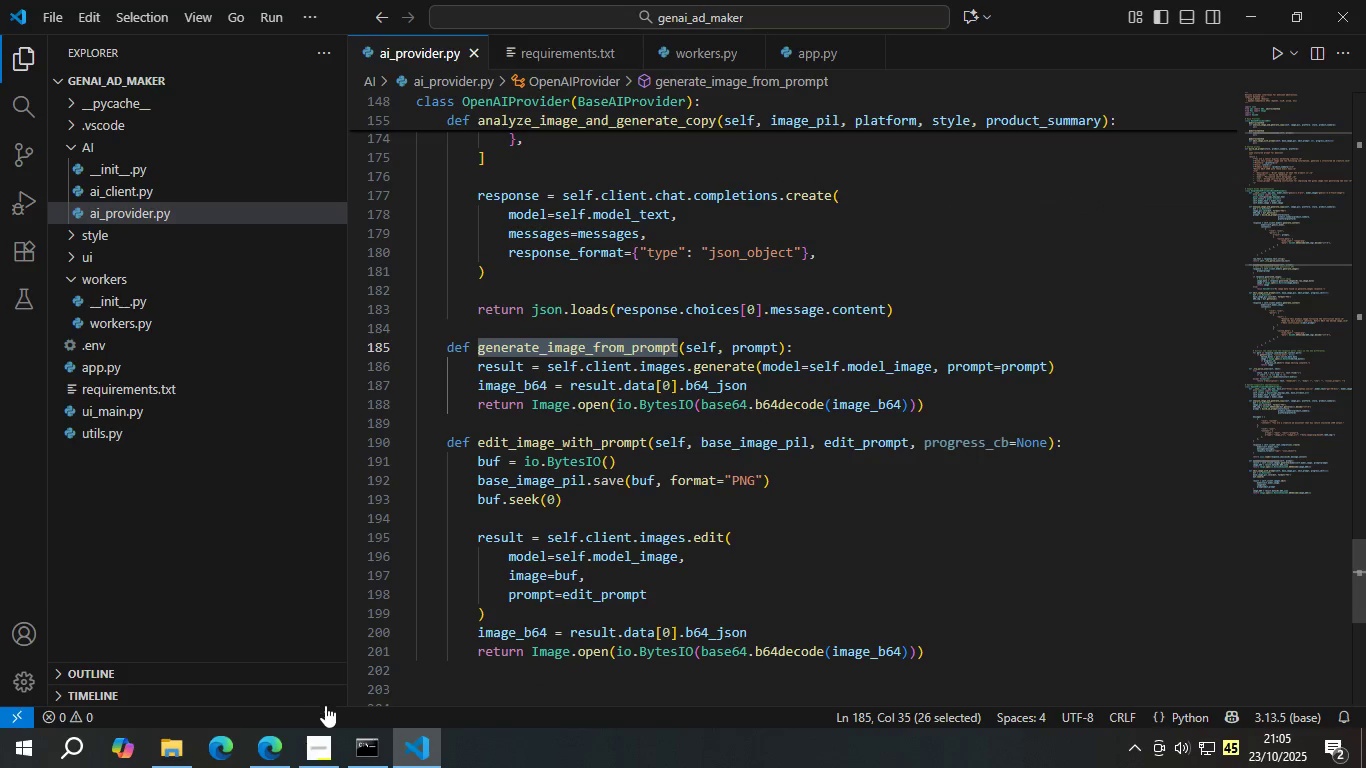 
left_click([330, 731])